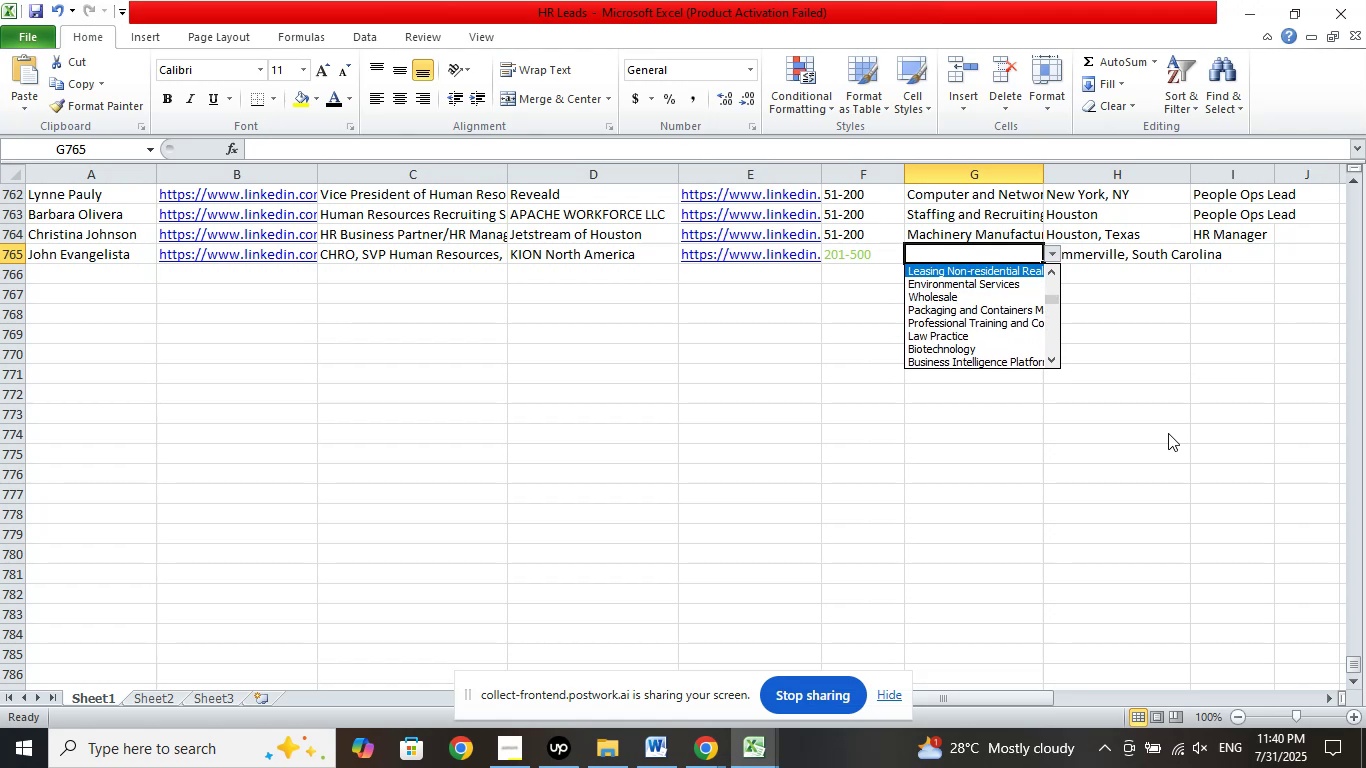 
key(ArrowUp)
 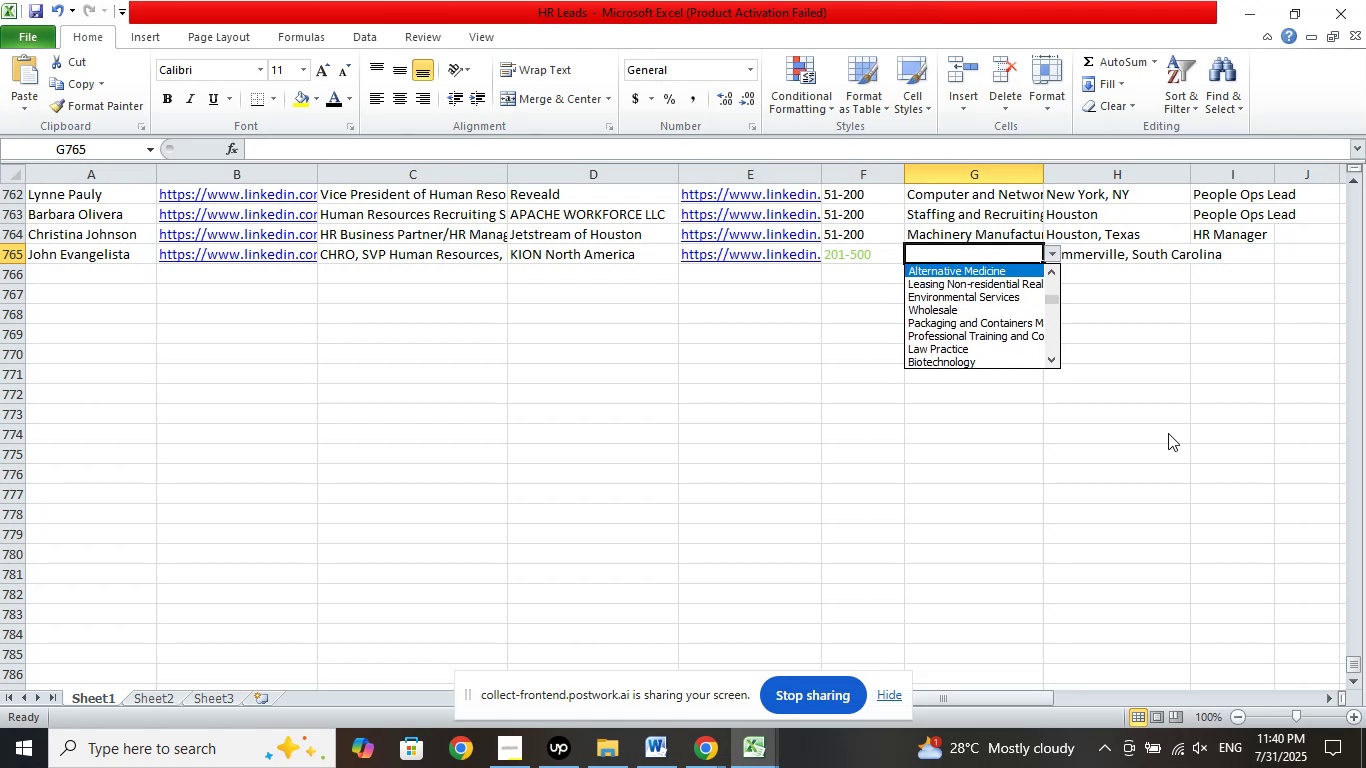 
key(ArrowUp)
 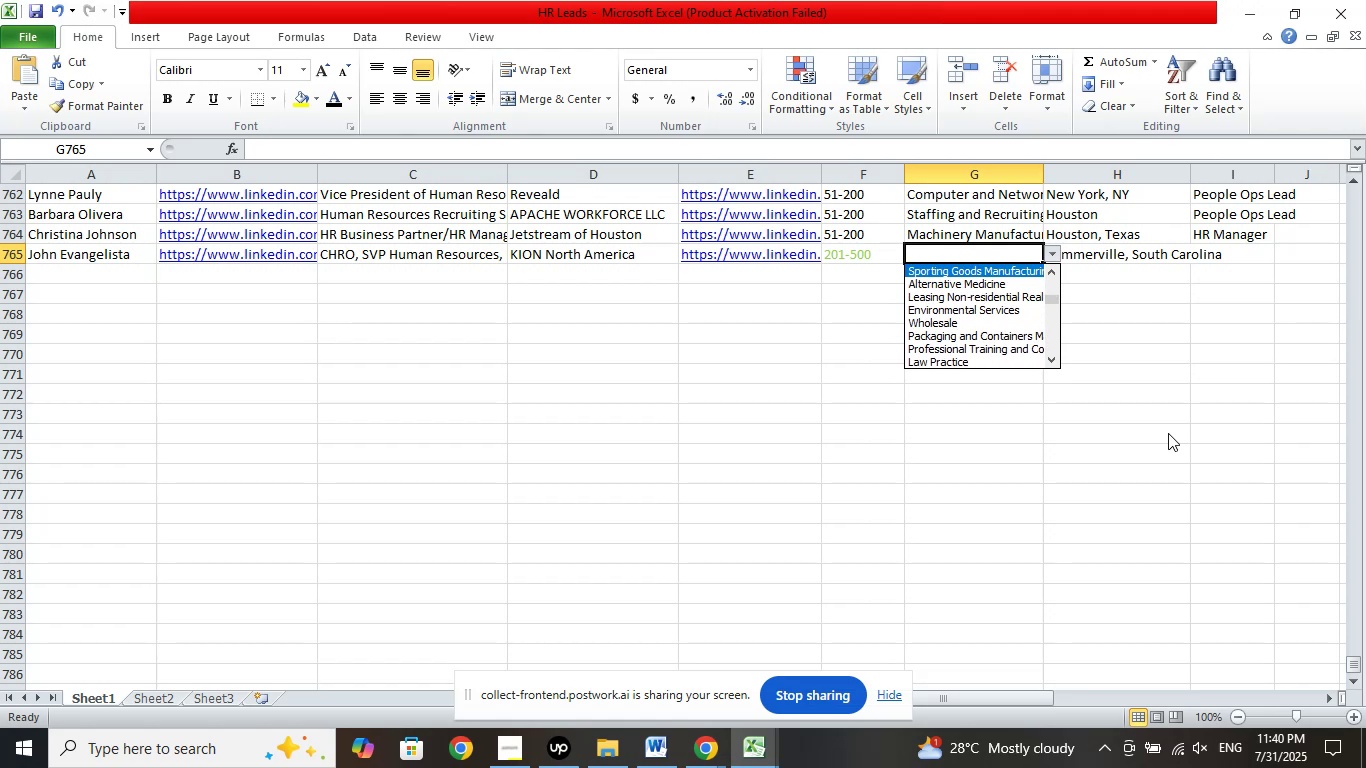 
key(ArrowUp)
 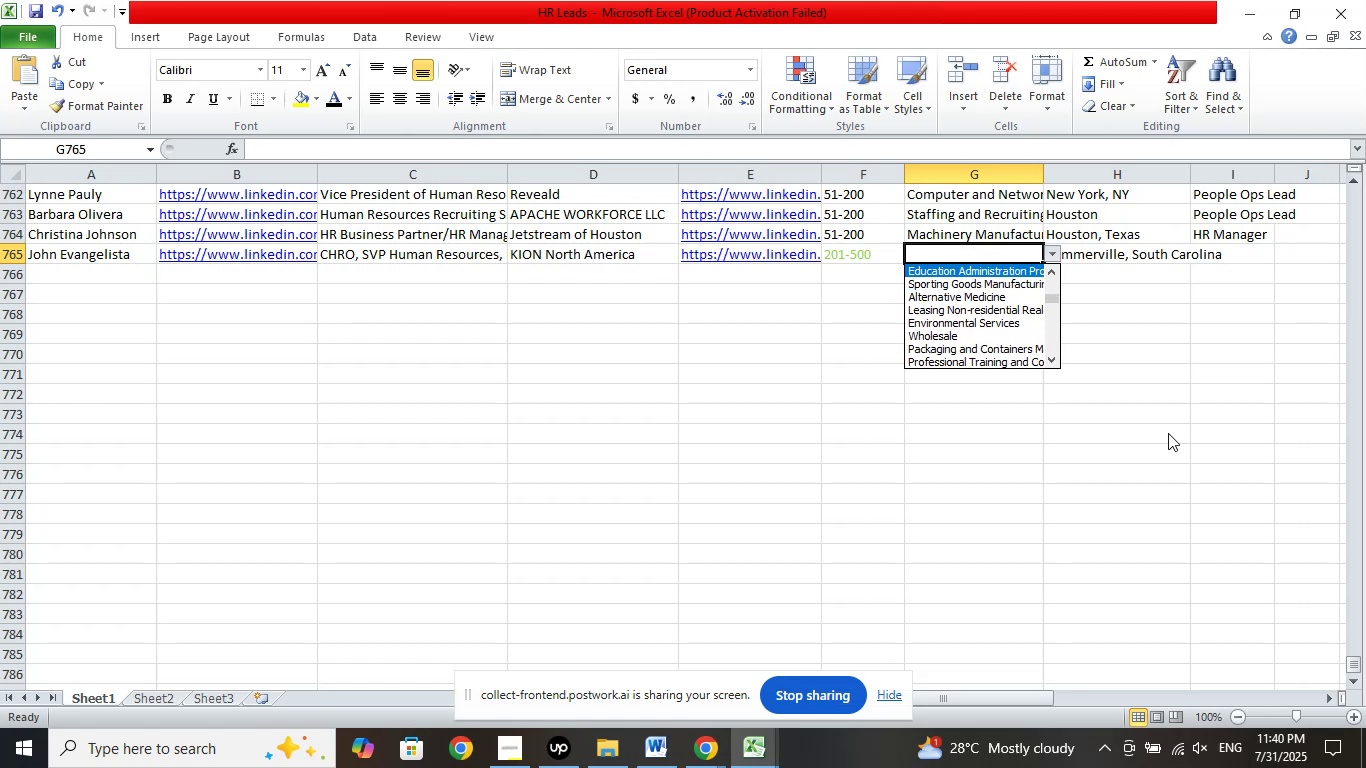 
key(ArrowUp)
 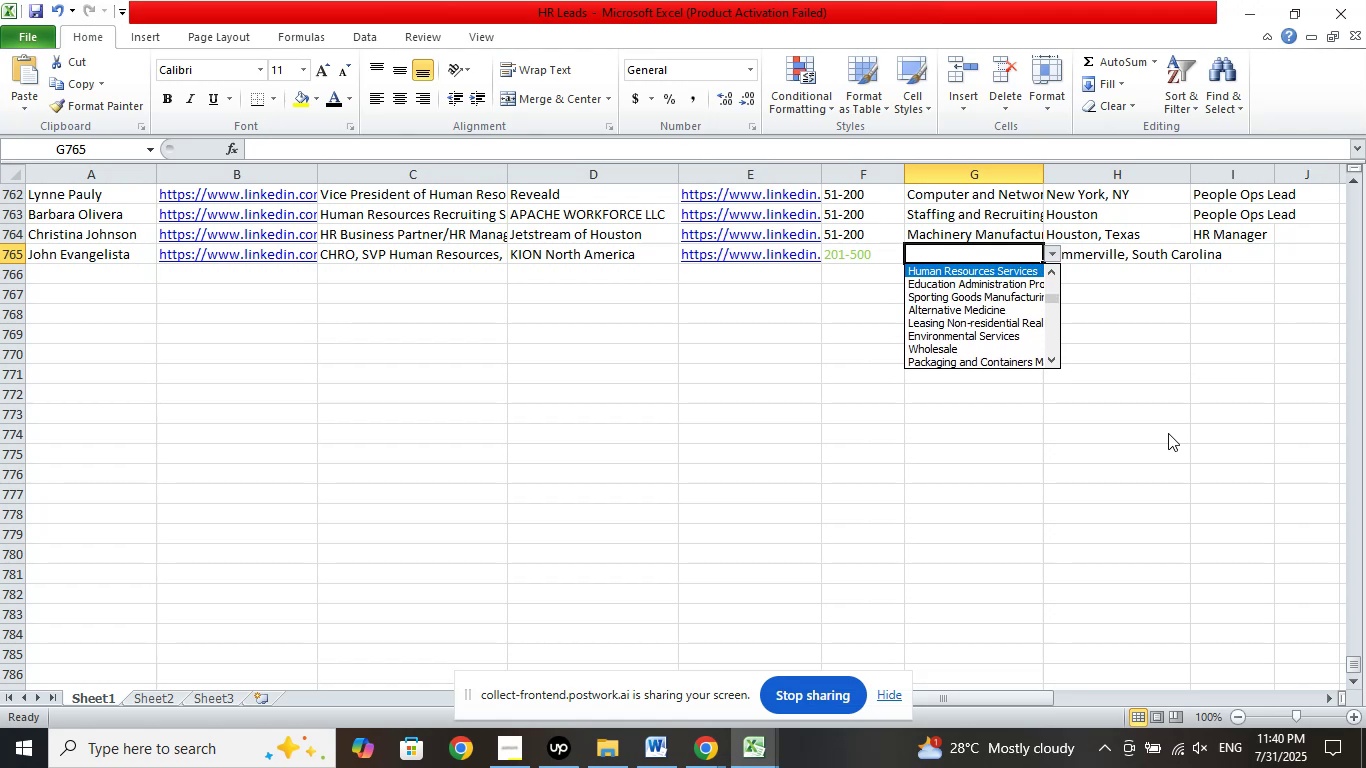 
key(ArrowUp)
 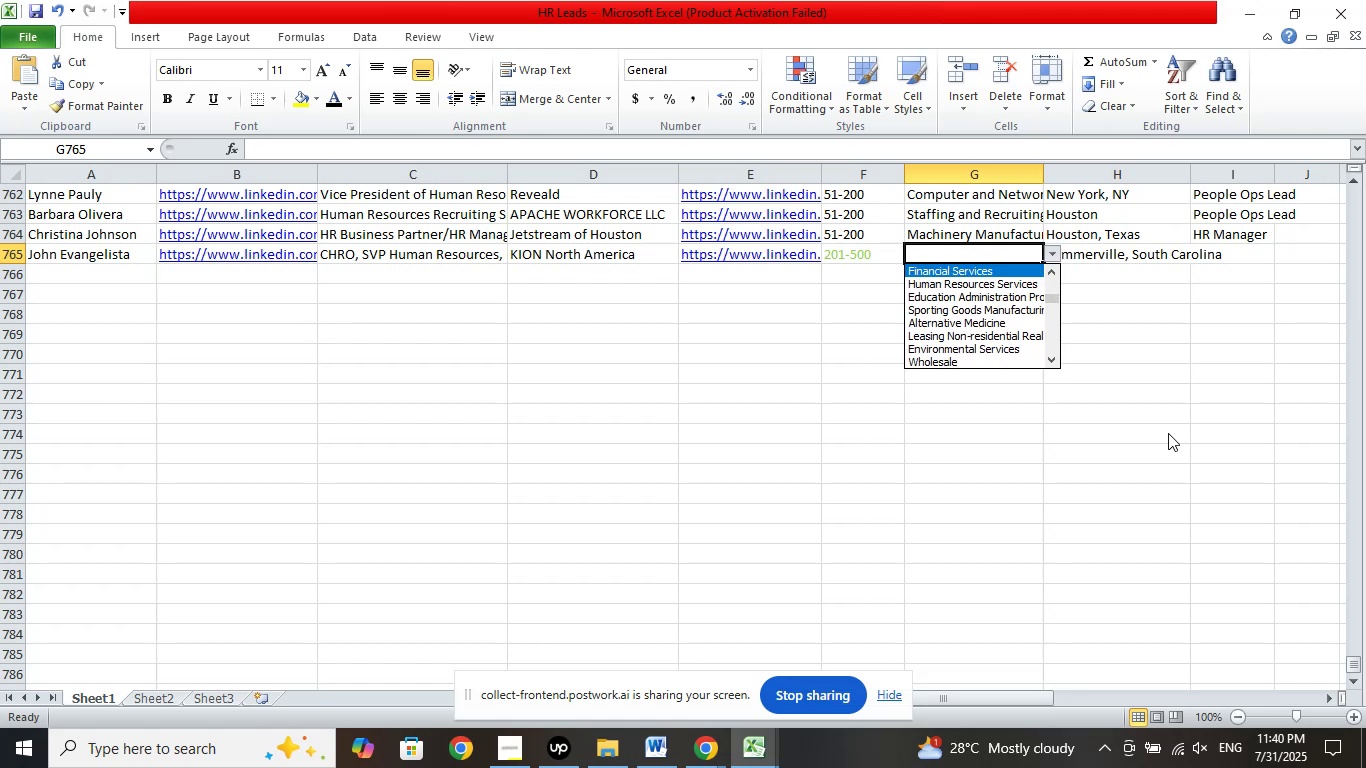 
key(ArrowUp)
 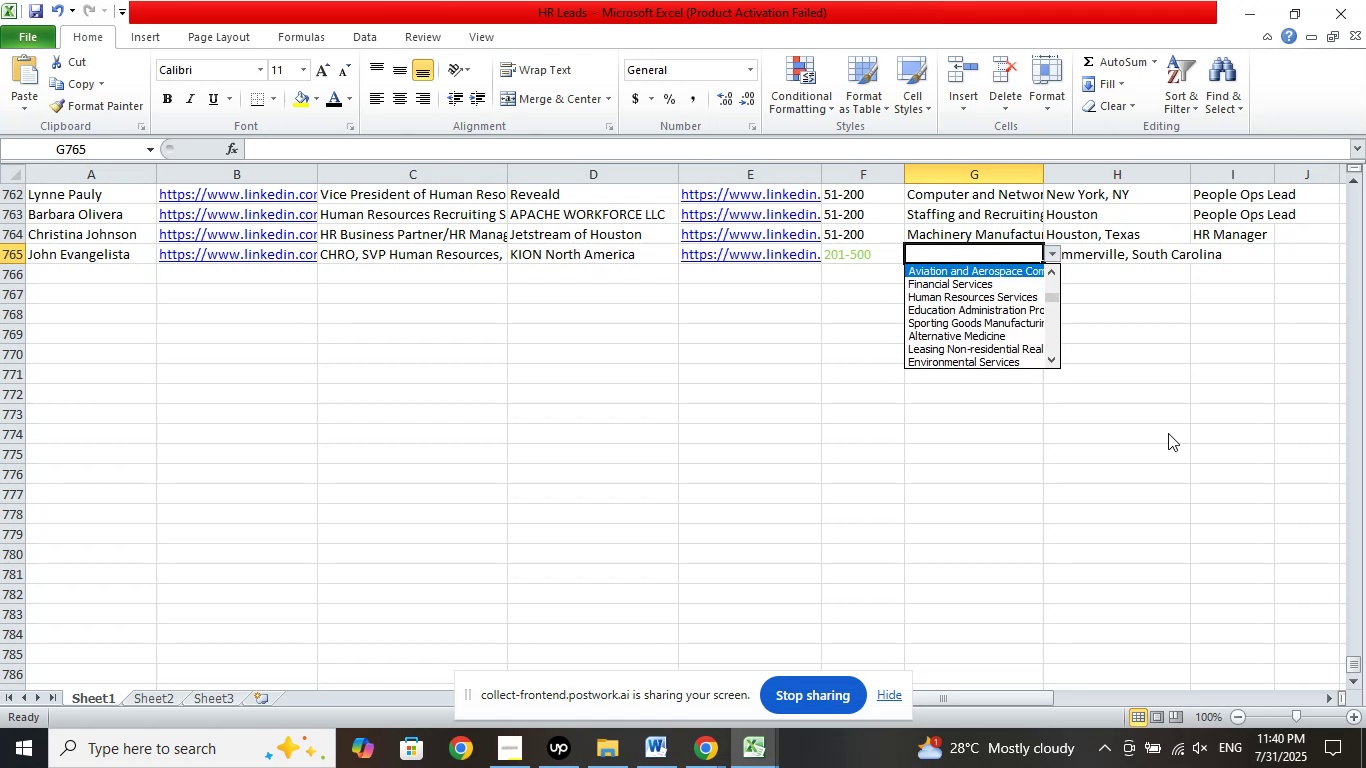 
key(ArrowUp)
 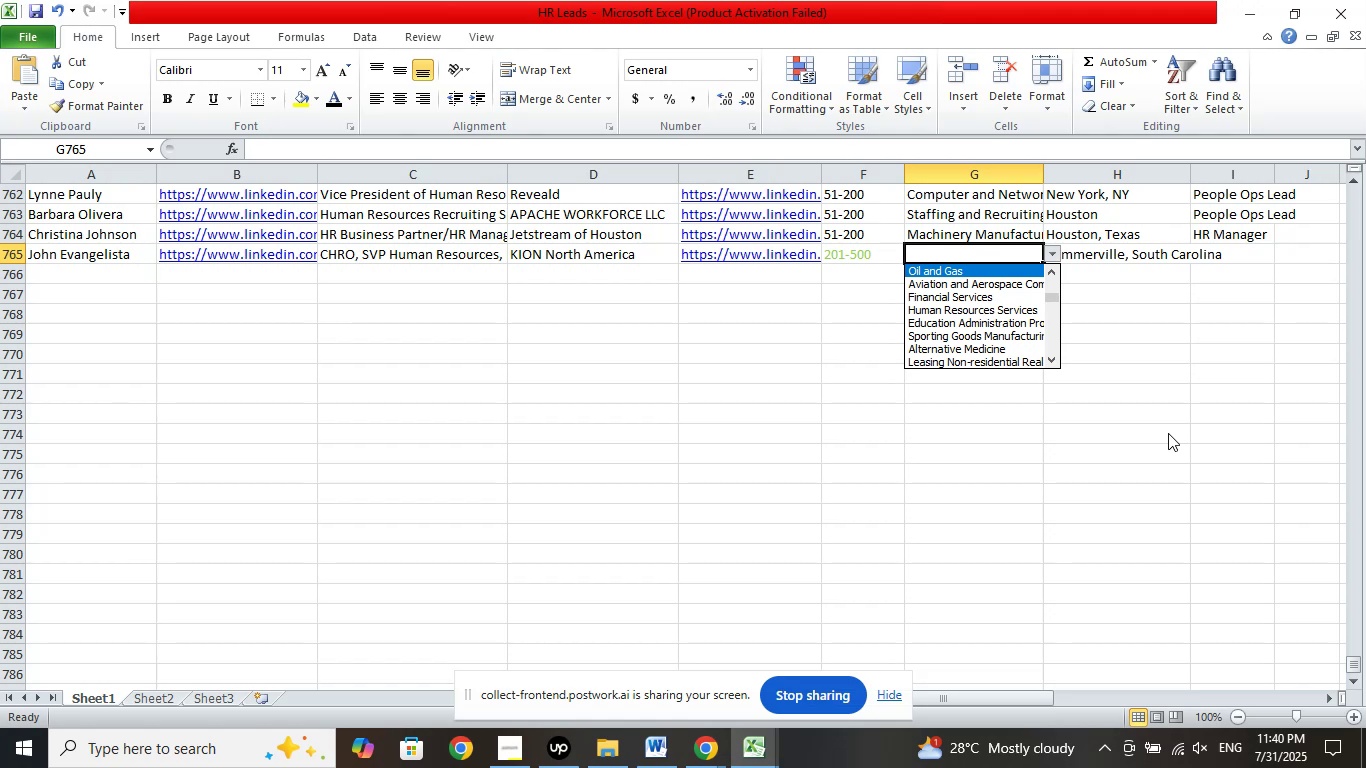 
key(ArrowUp)
 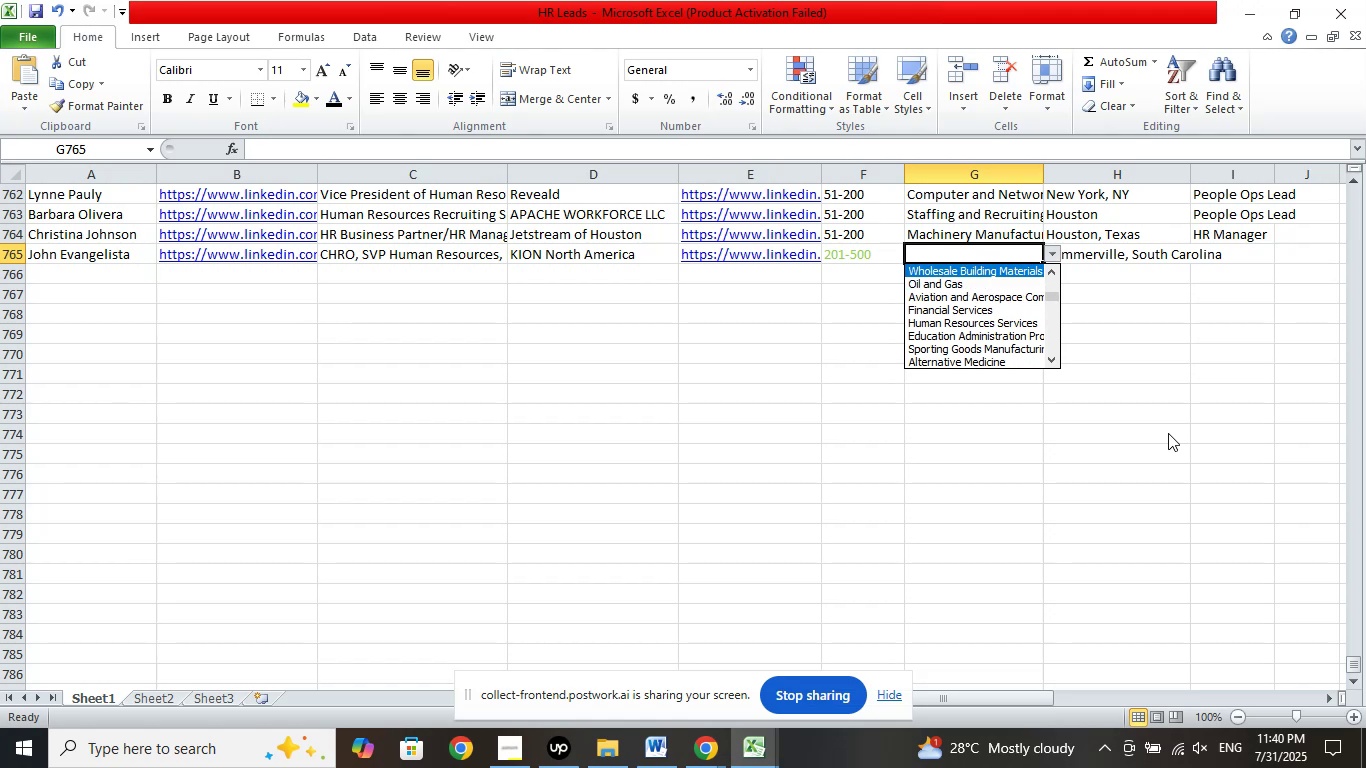 
key(ArrowUp)
 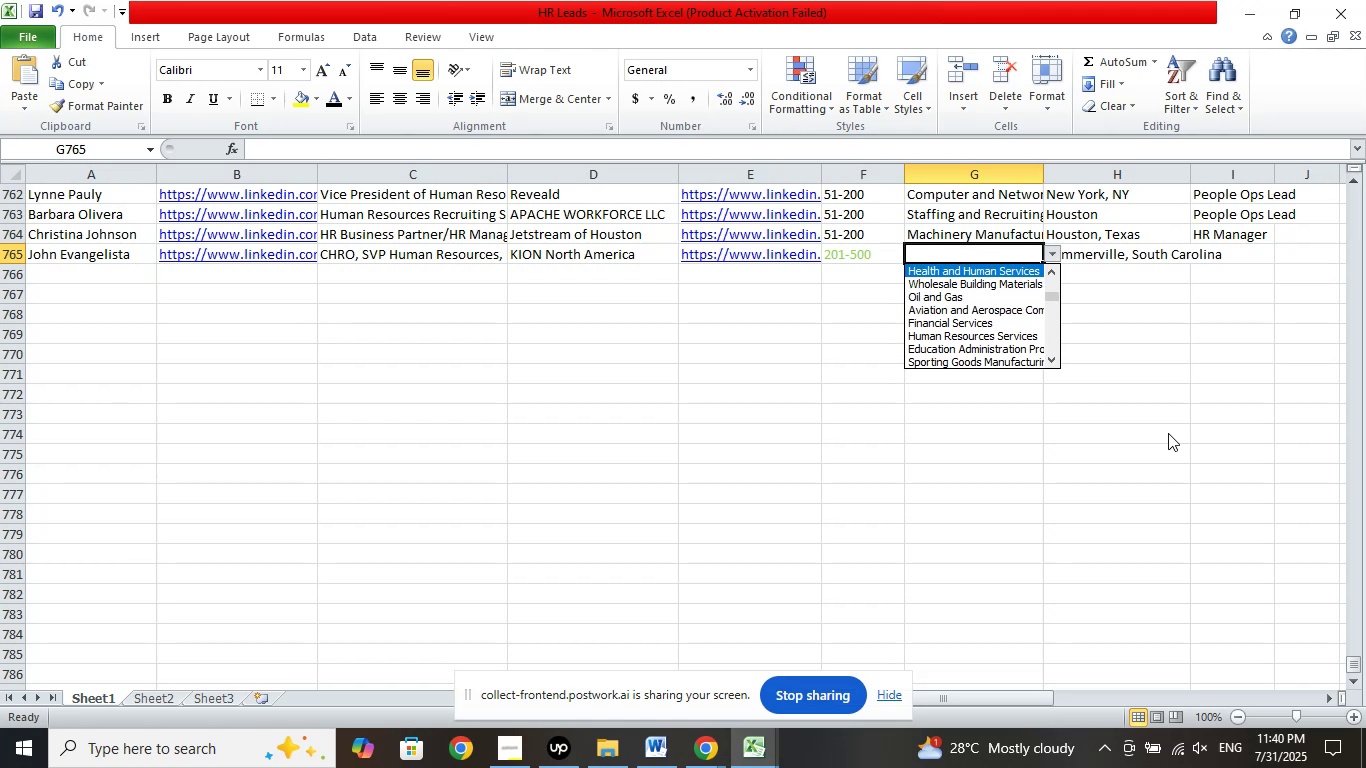 
key(ArrowUp)
 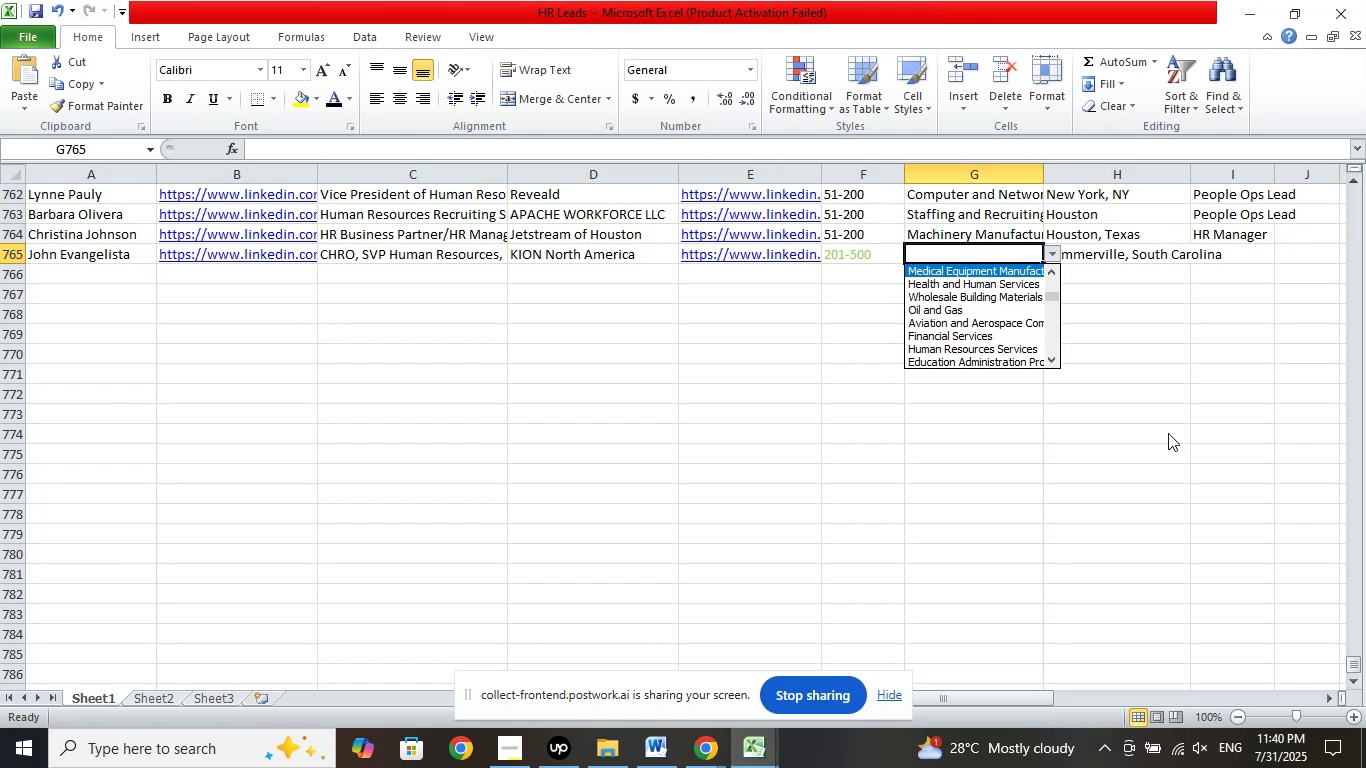 
key(ArrowUp)
 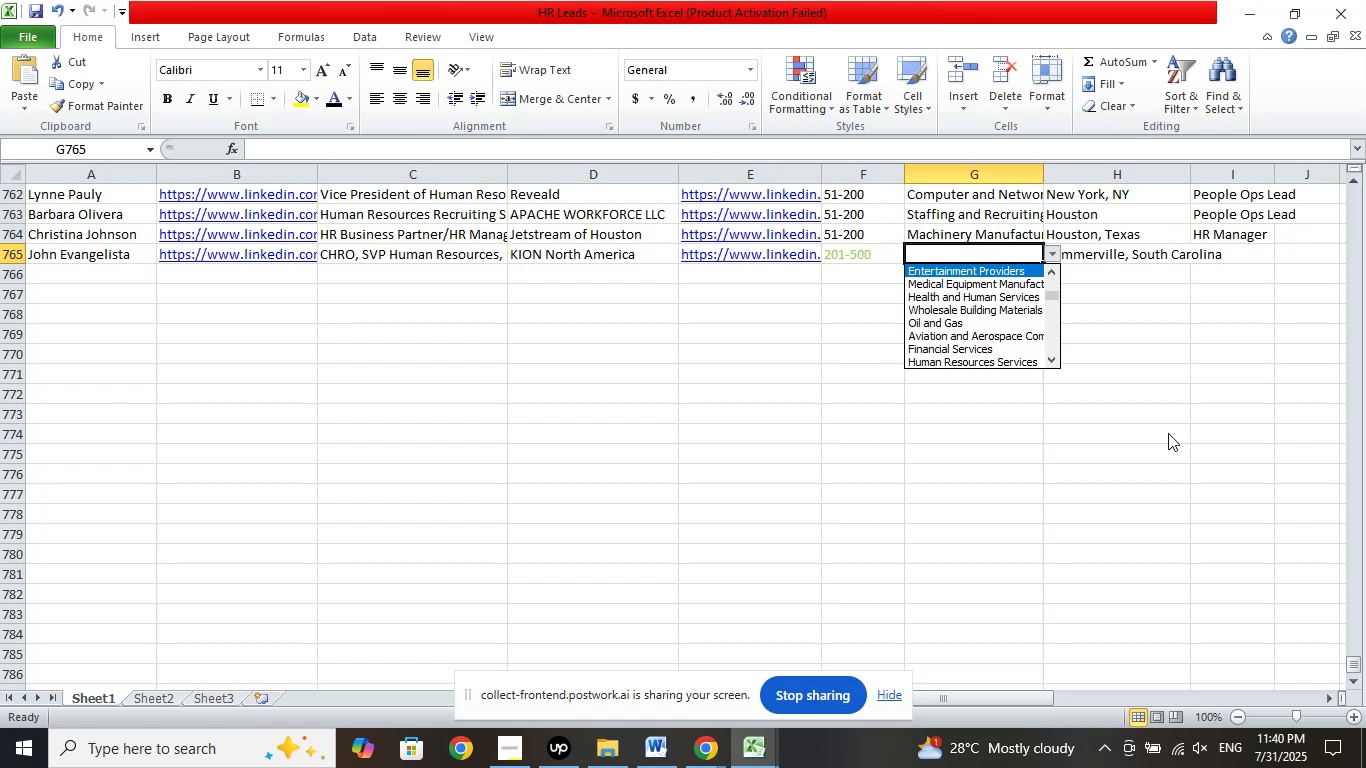 
key(ArrowUp)
 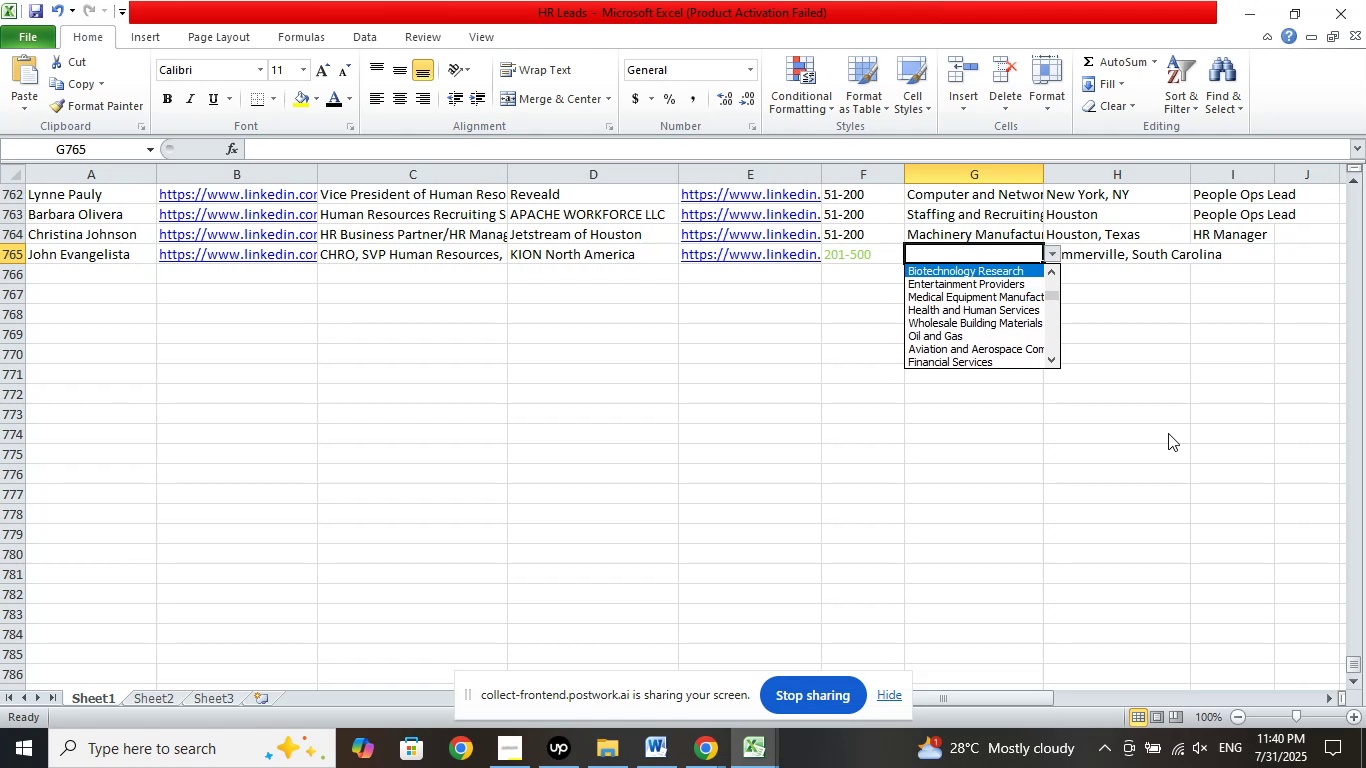 
key(ArrowUp)
 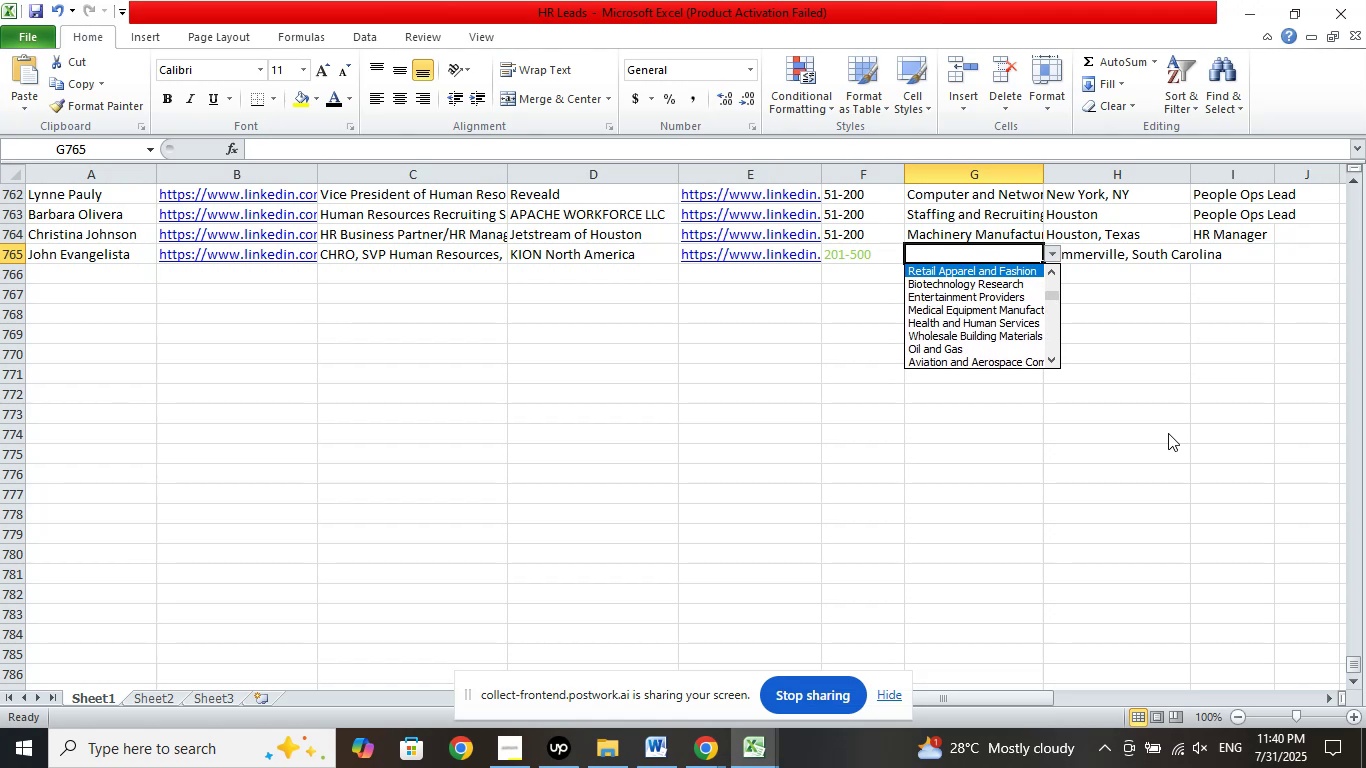 
key(ArrowUp)
 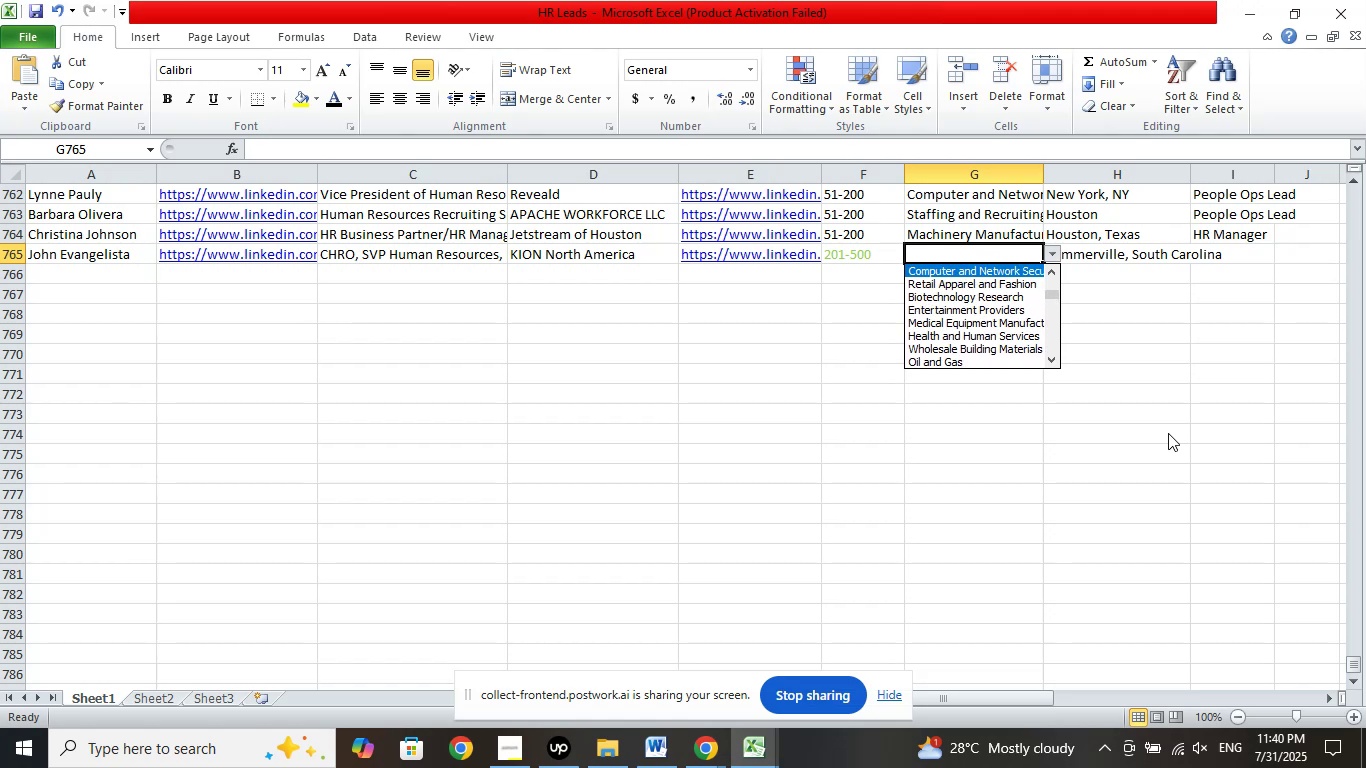 
key(ArrowUp)
 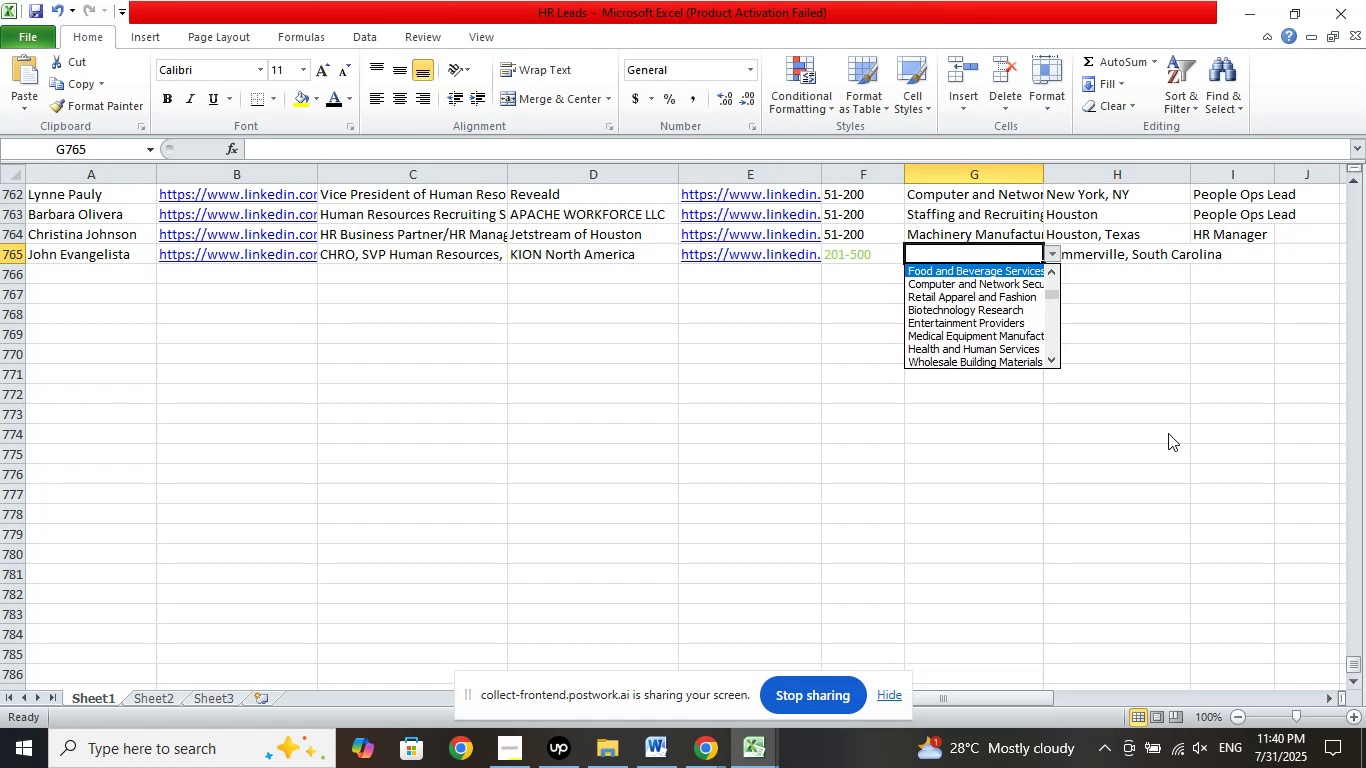 
key(ArrowUp)
 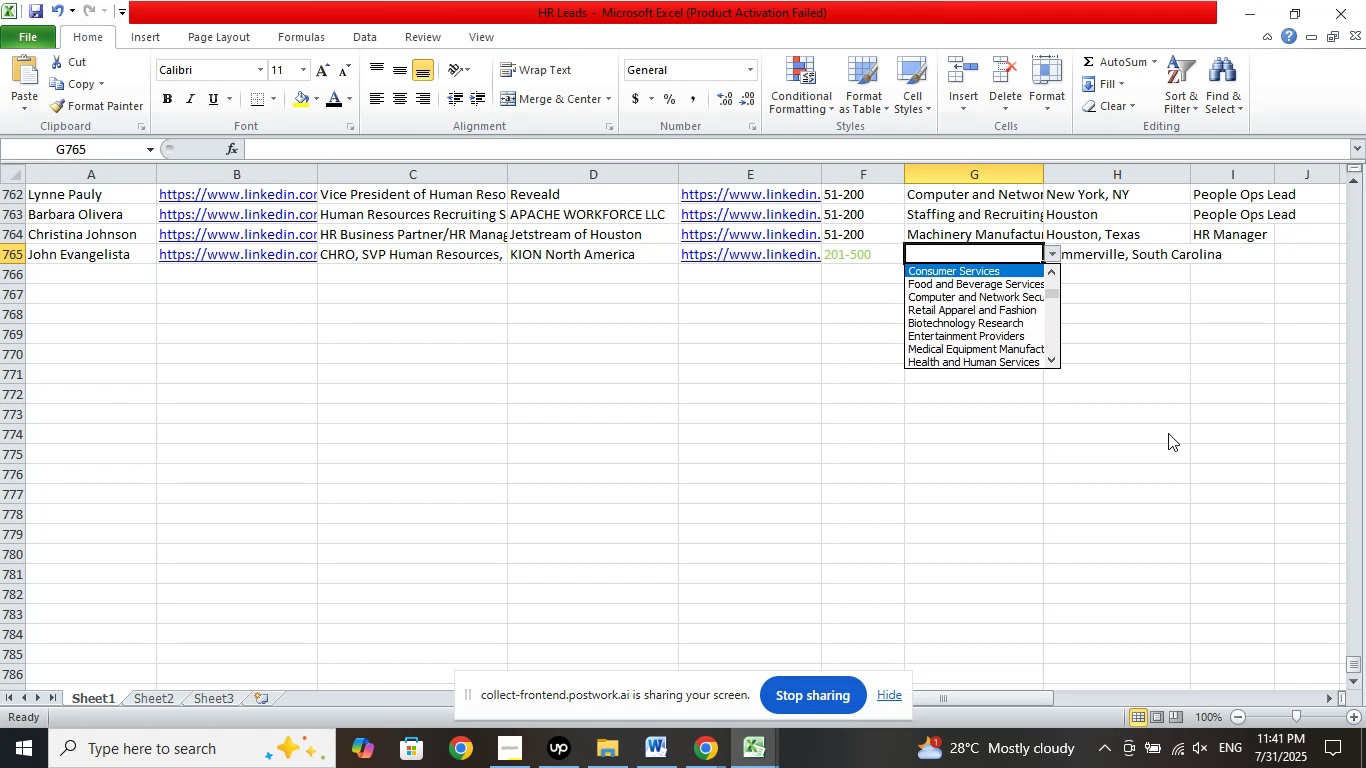 
key(ArrowUp)
 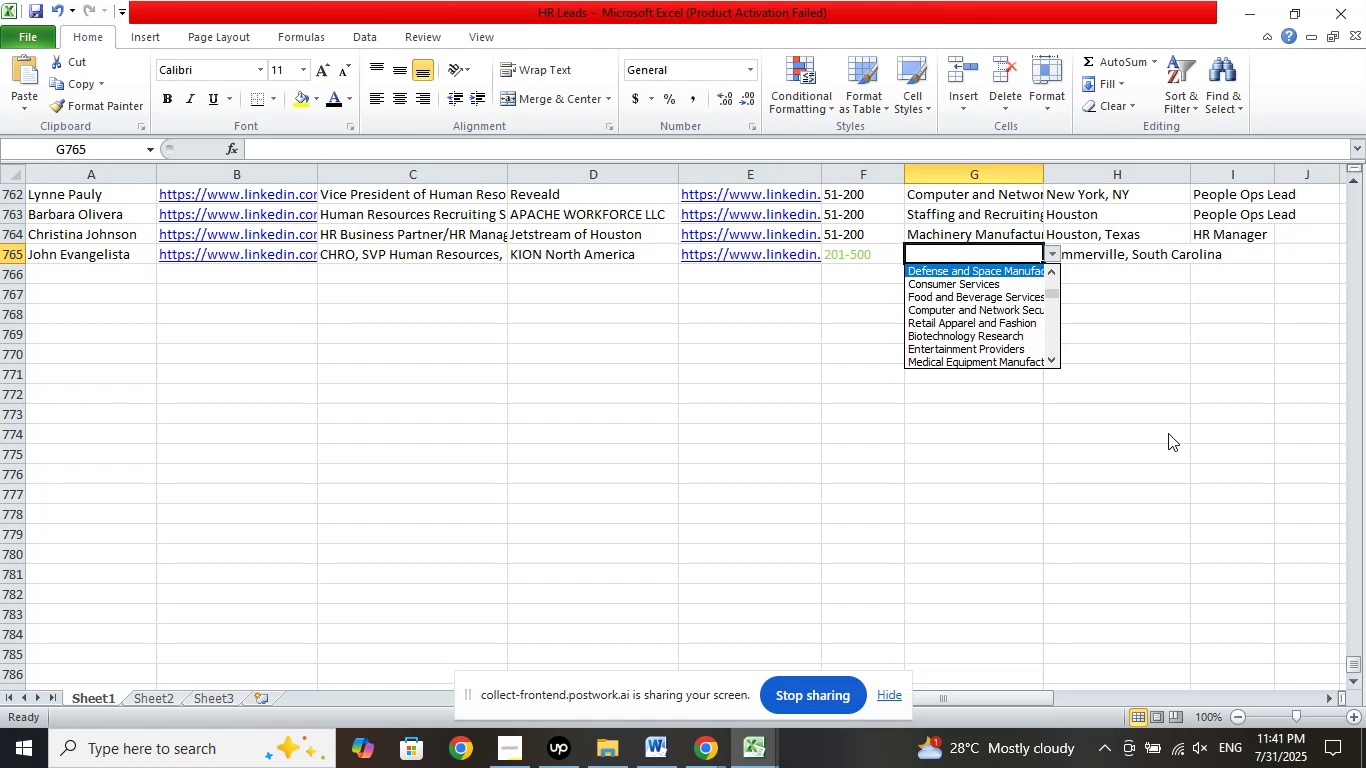 
key(ArrowUp)
 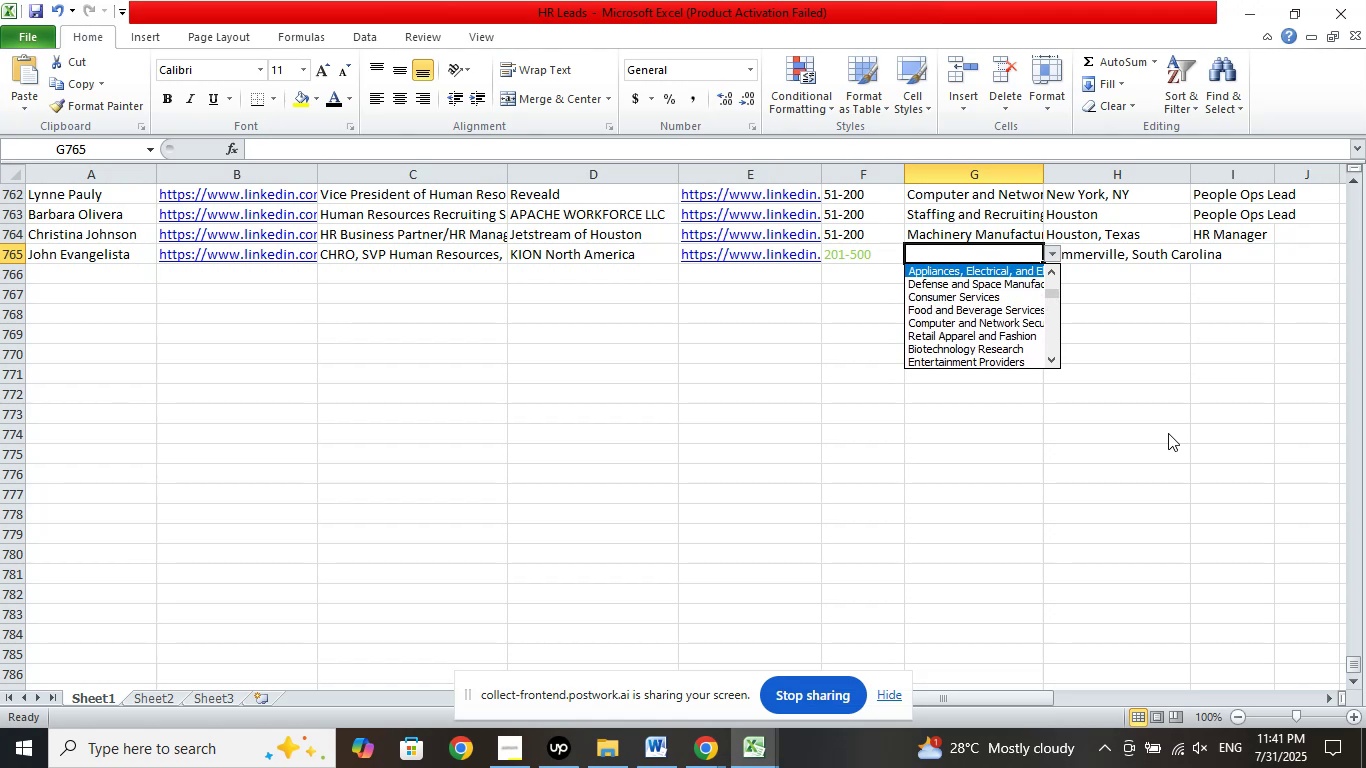 
key(ArrowUp)
 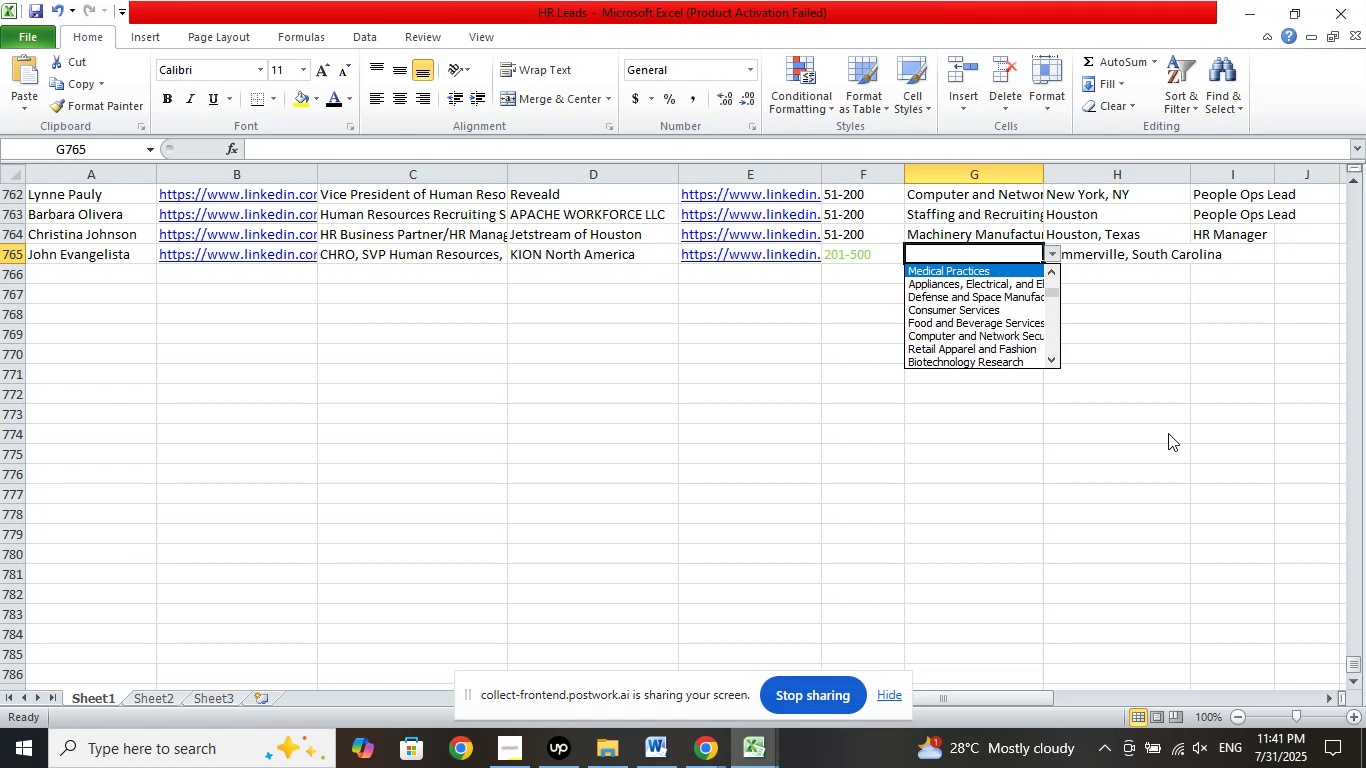 
key(ArrowUp)
 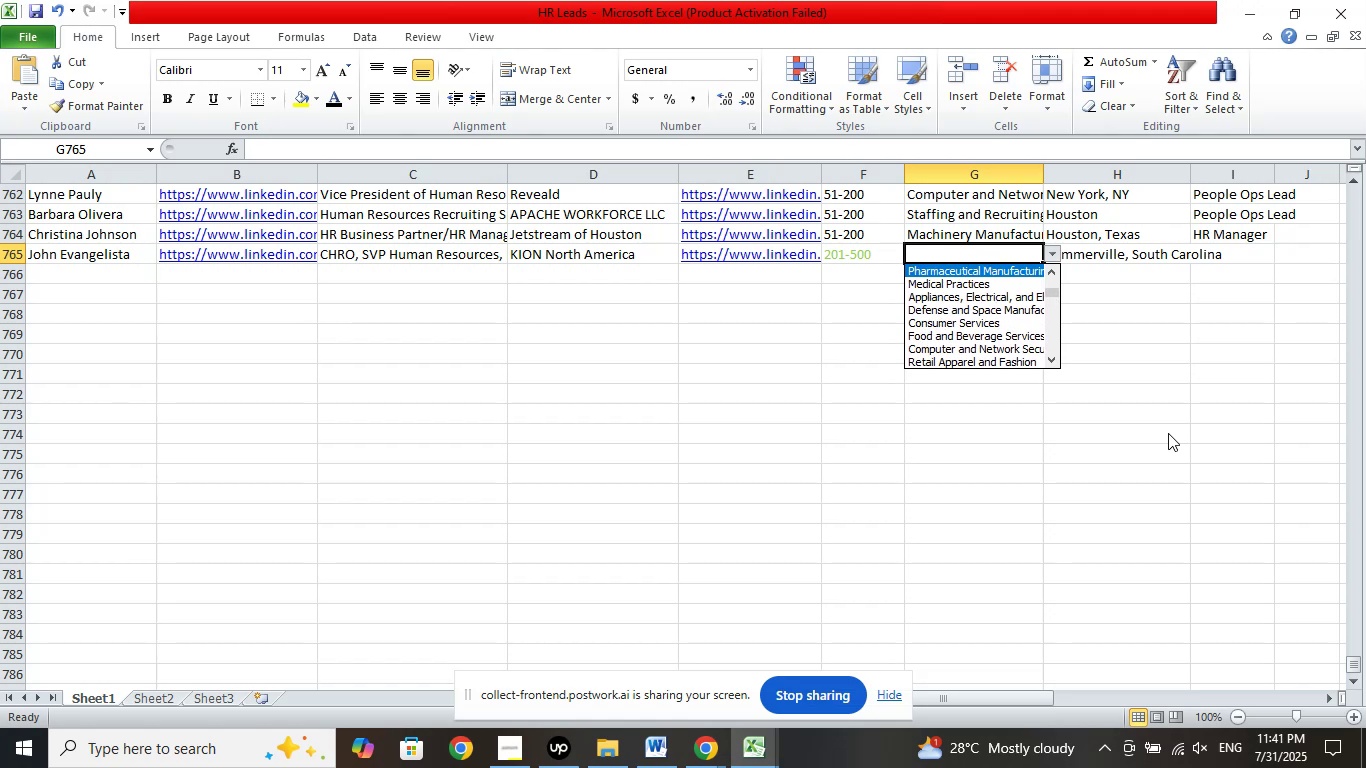 
key(ArrowUp)
 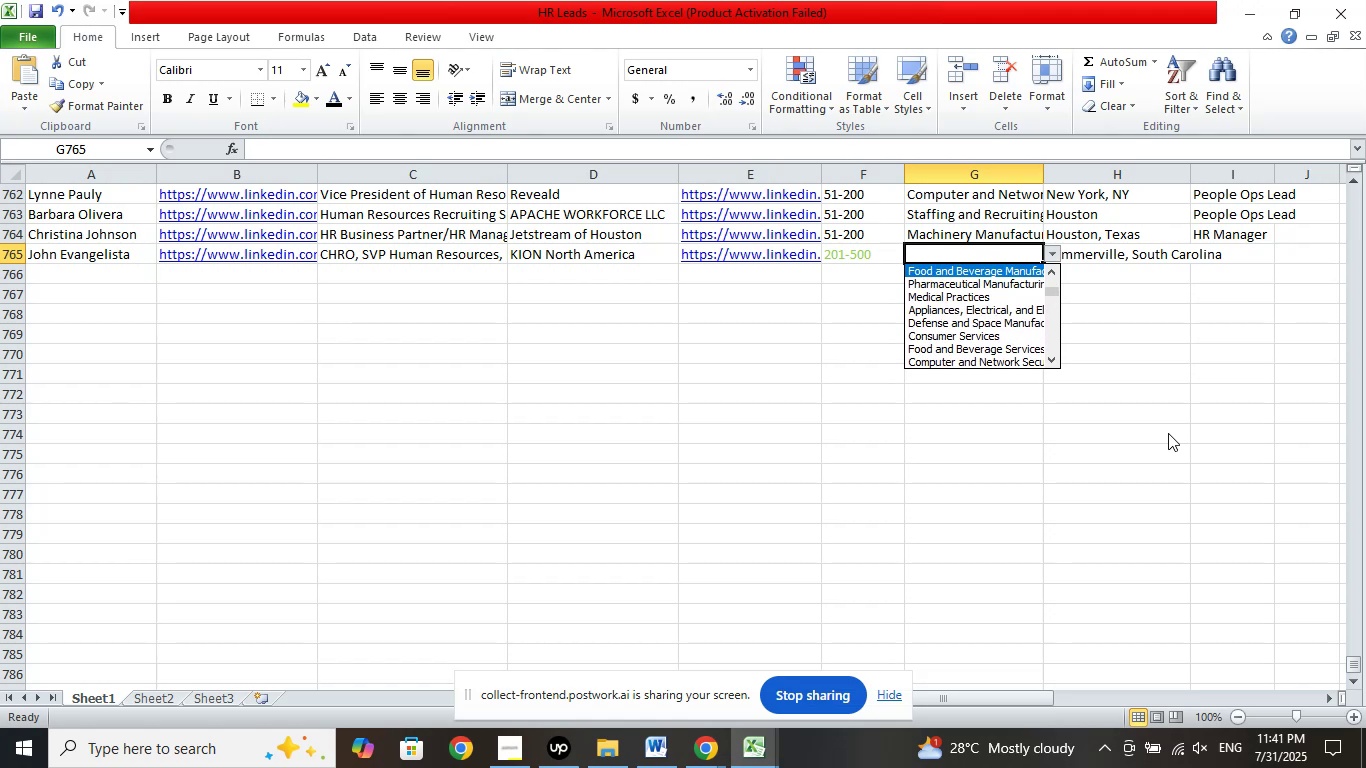 
key(ArrowUp)
 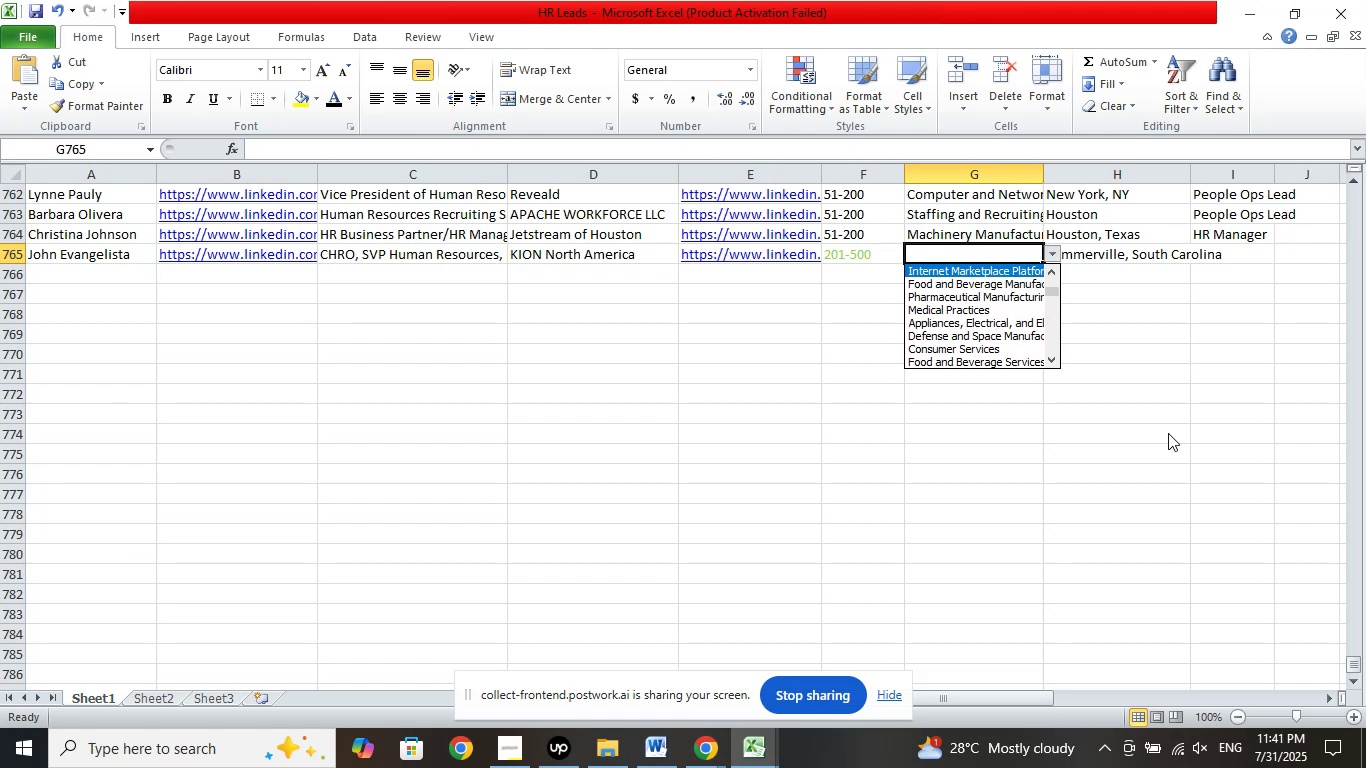 
key(ArrowUp)
 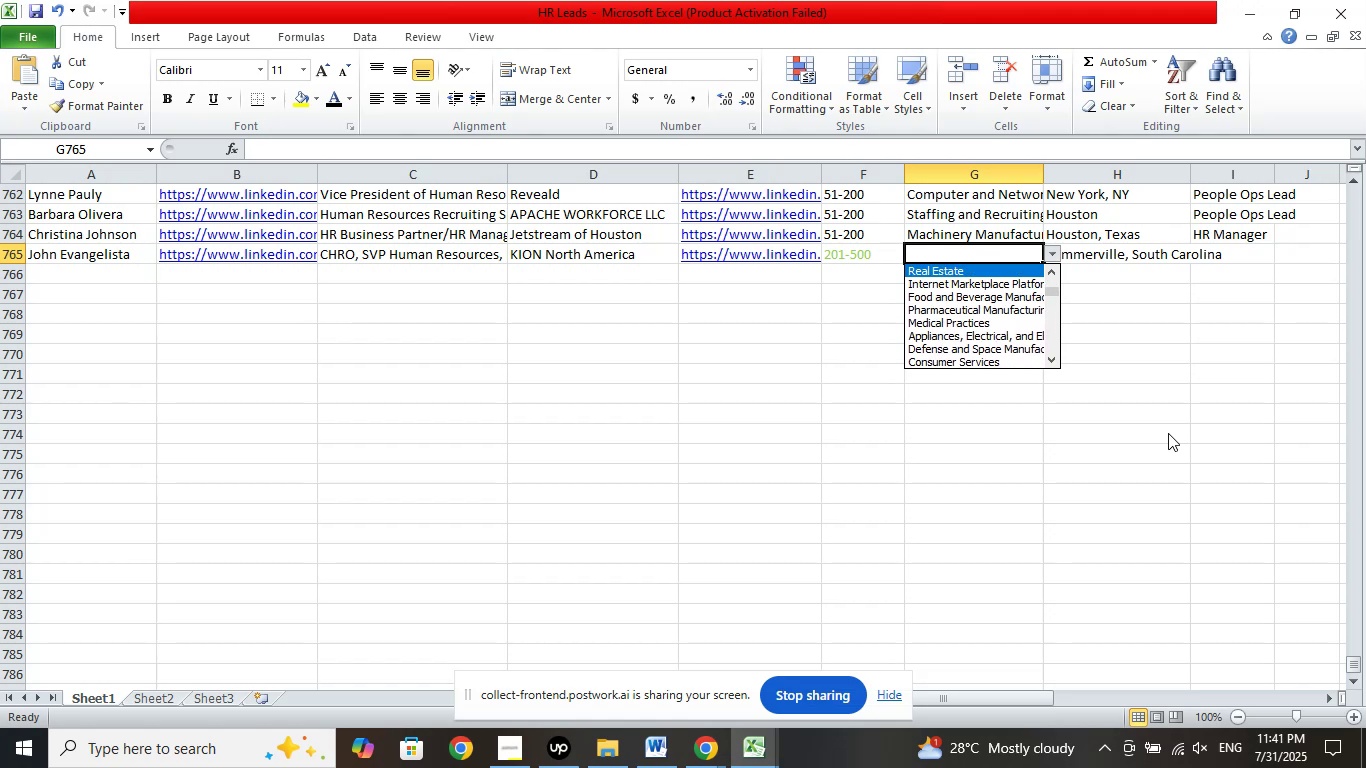 
key(ArrowUp)
 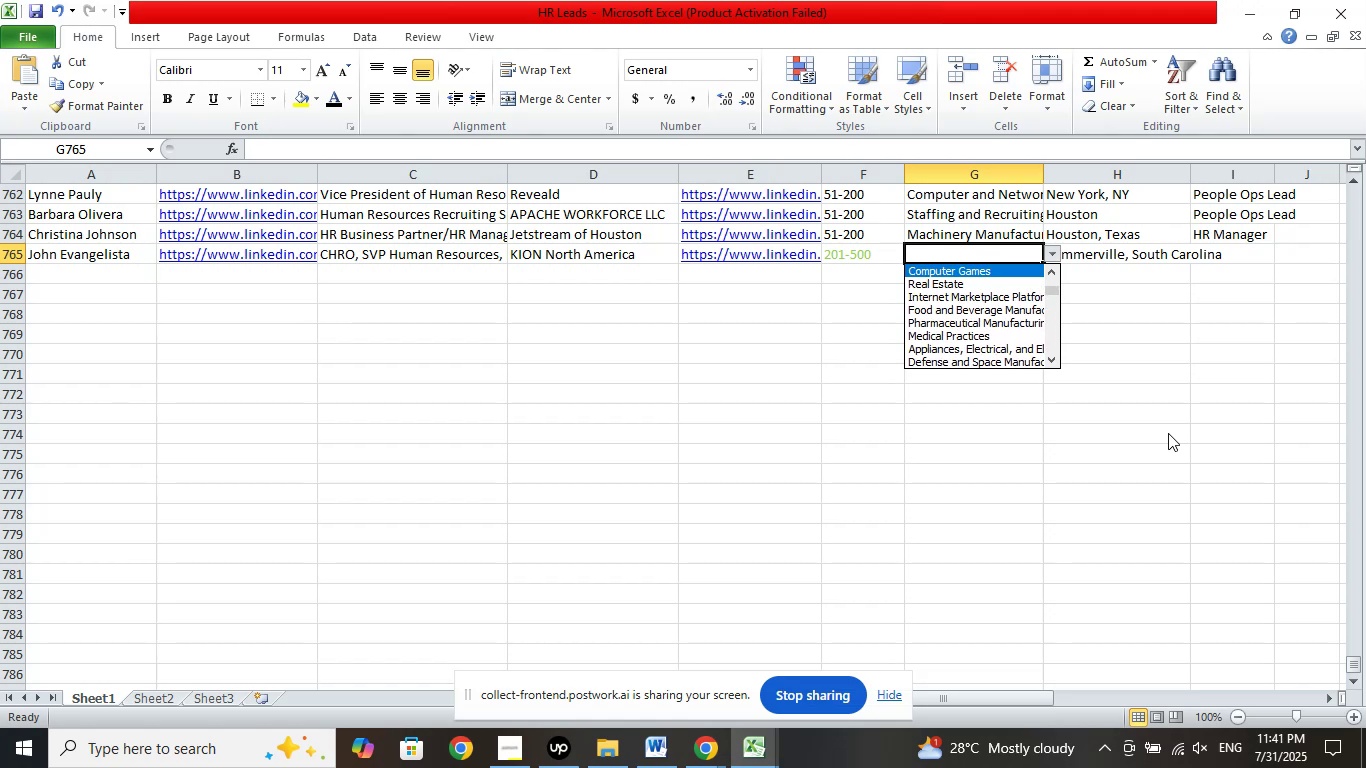 
key(ArrowUp)
 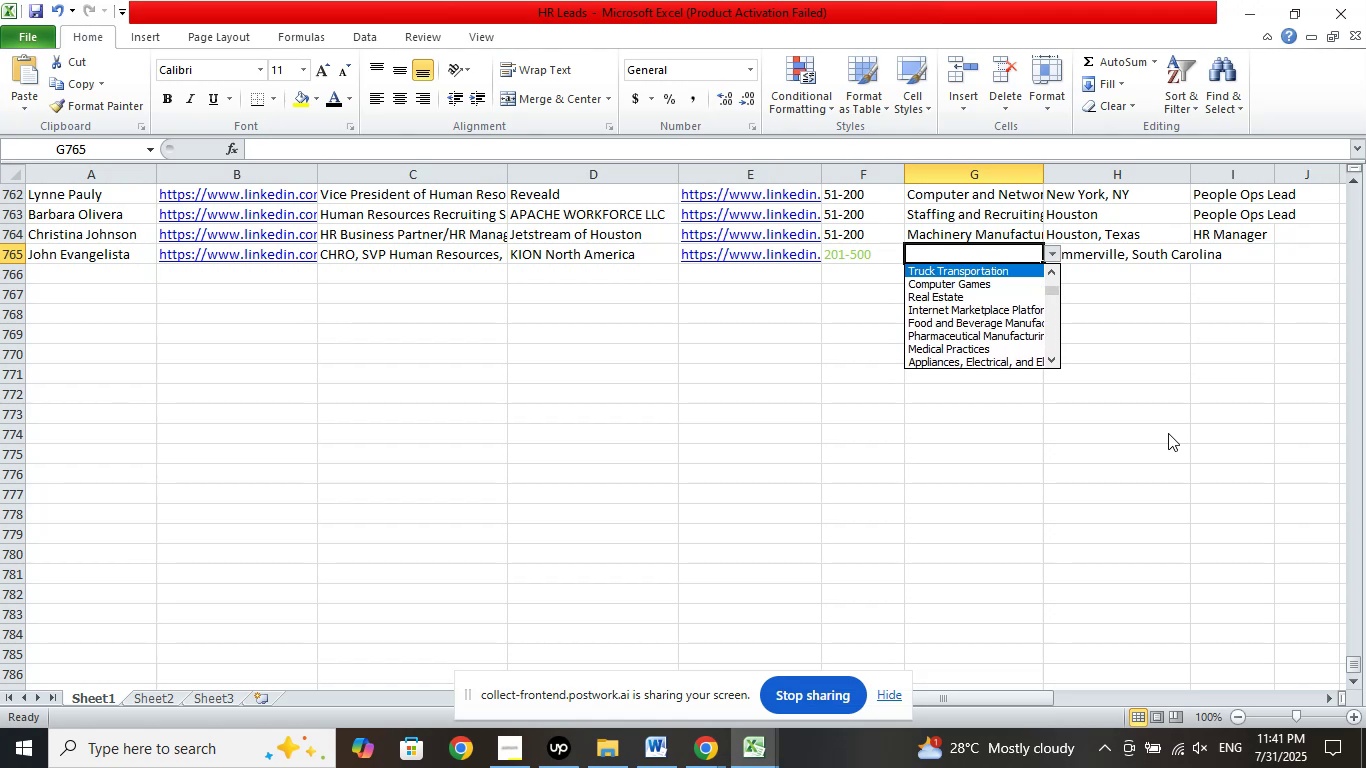 
key(ArrowUp)
 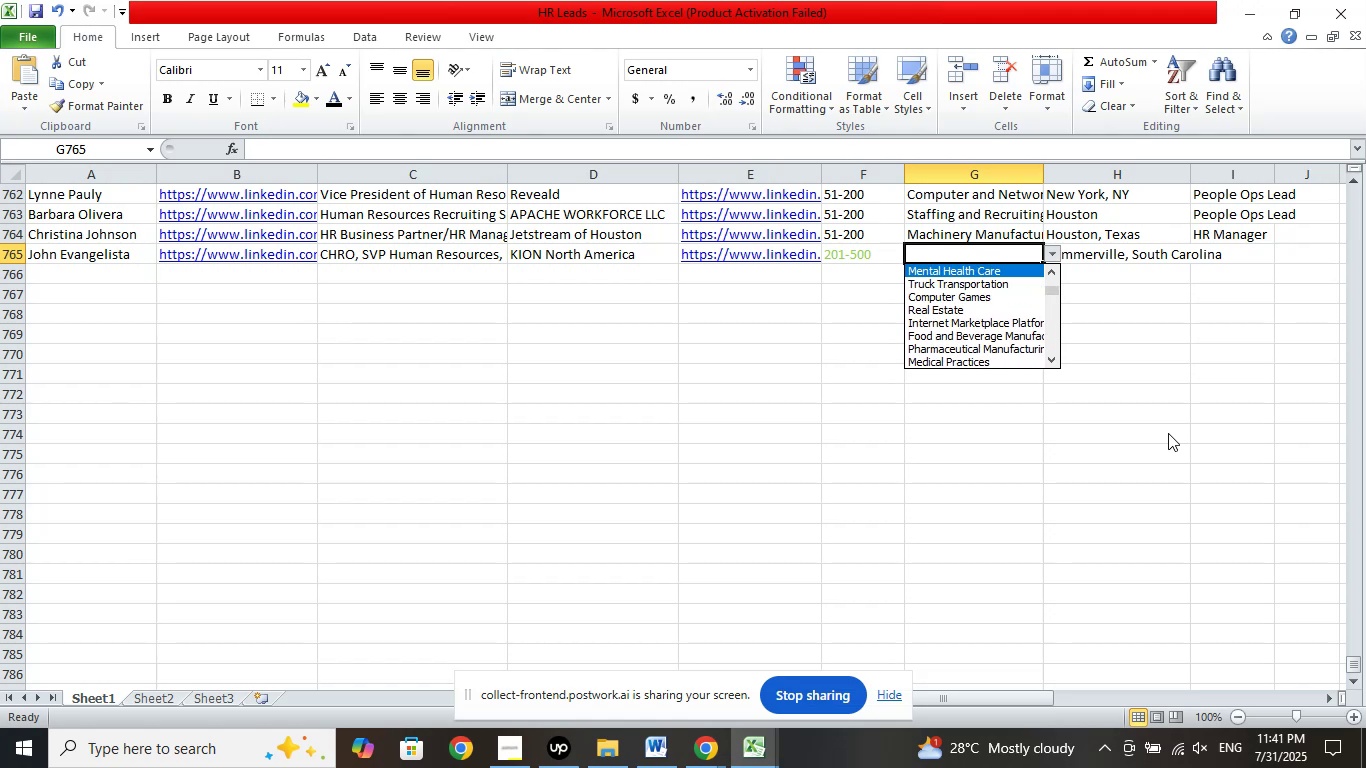 
key(ArrowUp)
 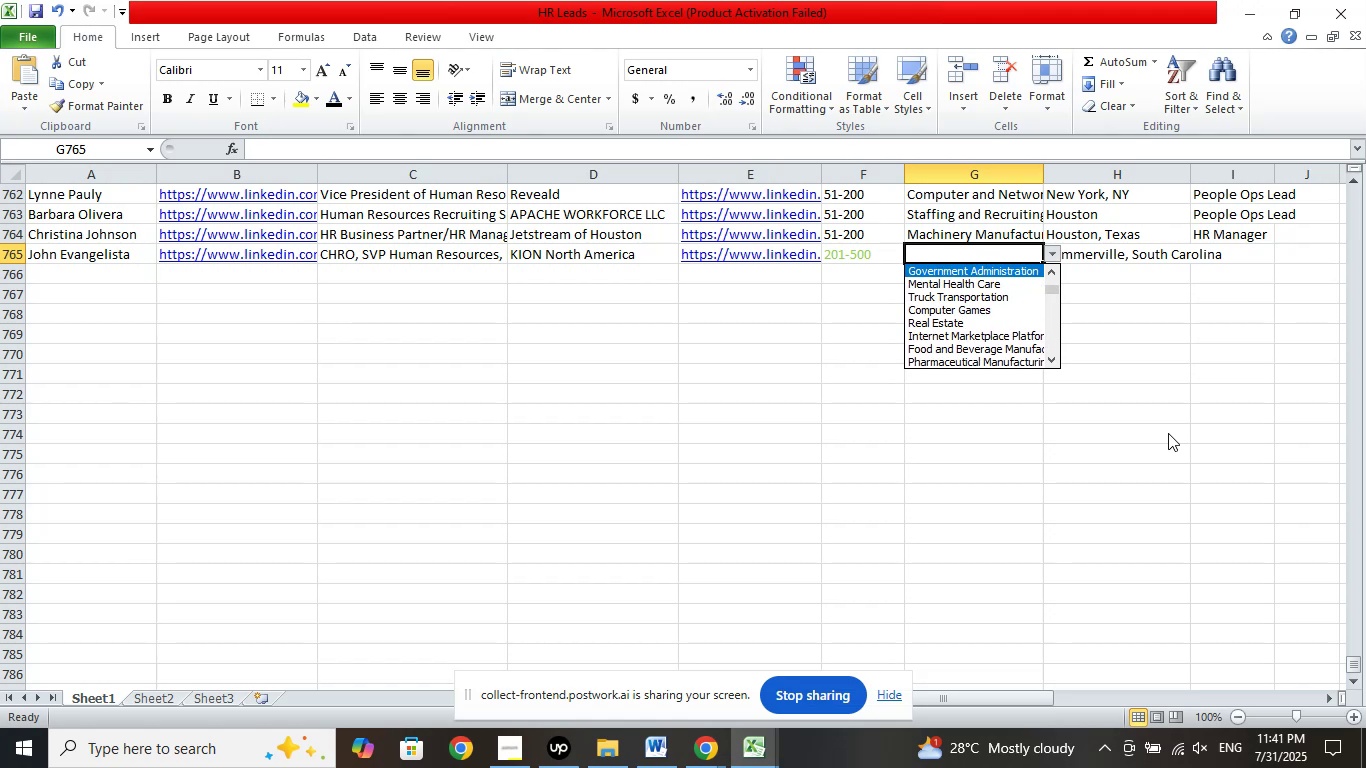 
key(ArrowUp)
 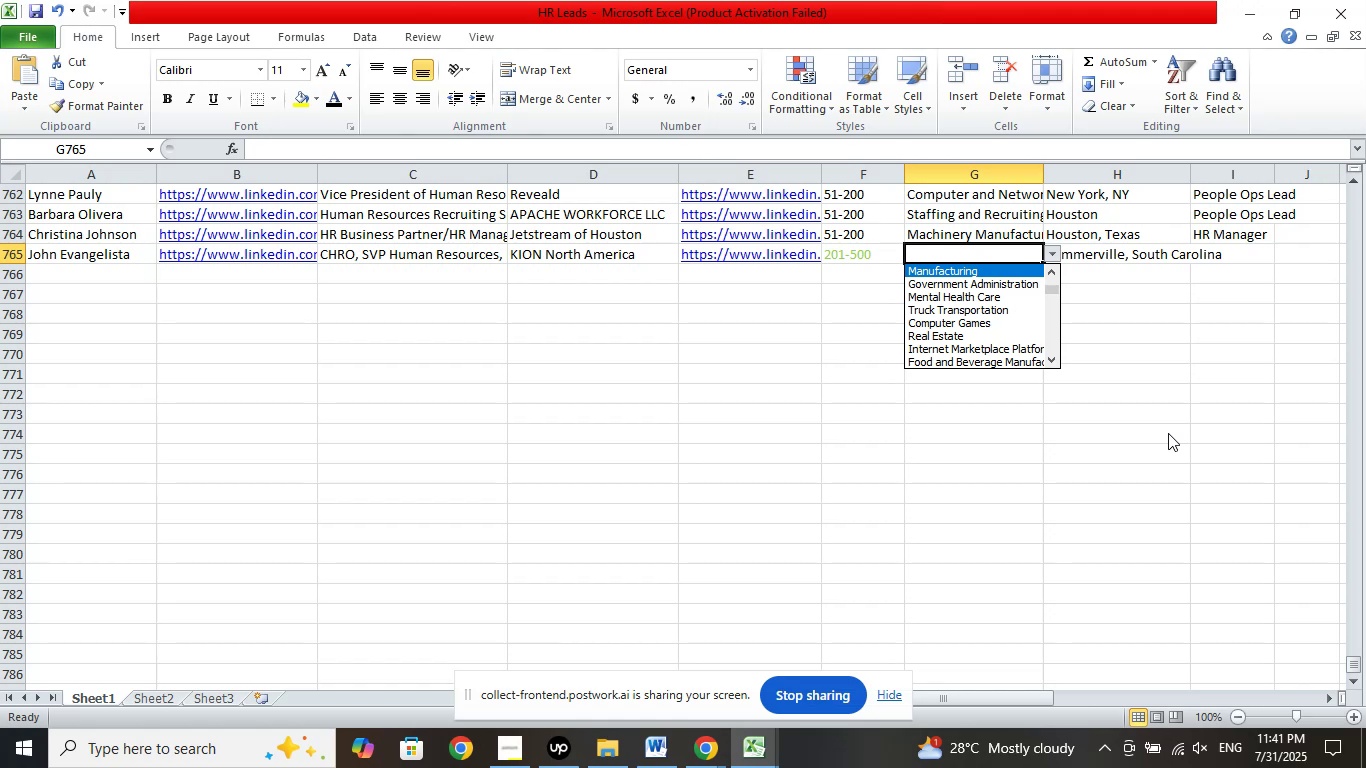 
key(ArrowUp)
 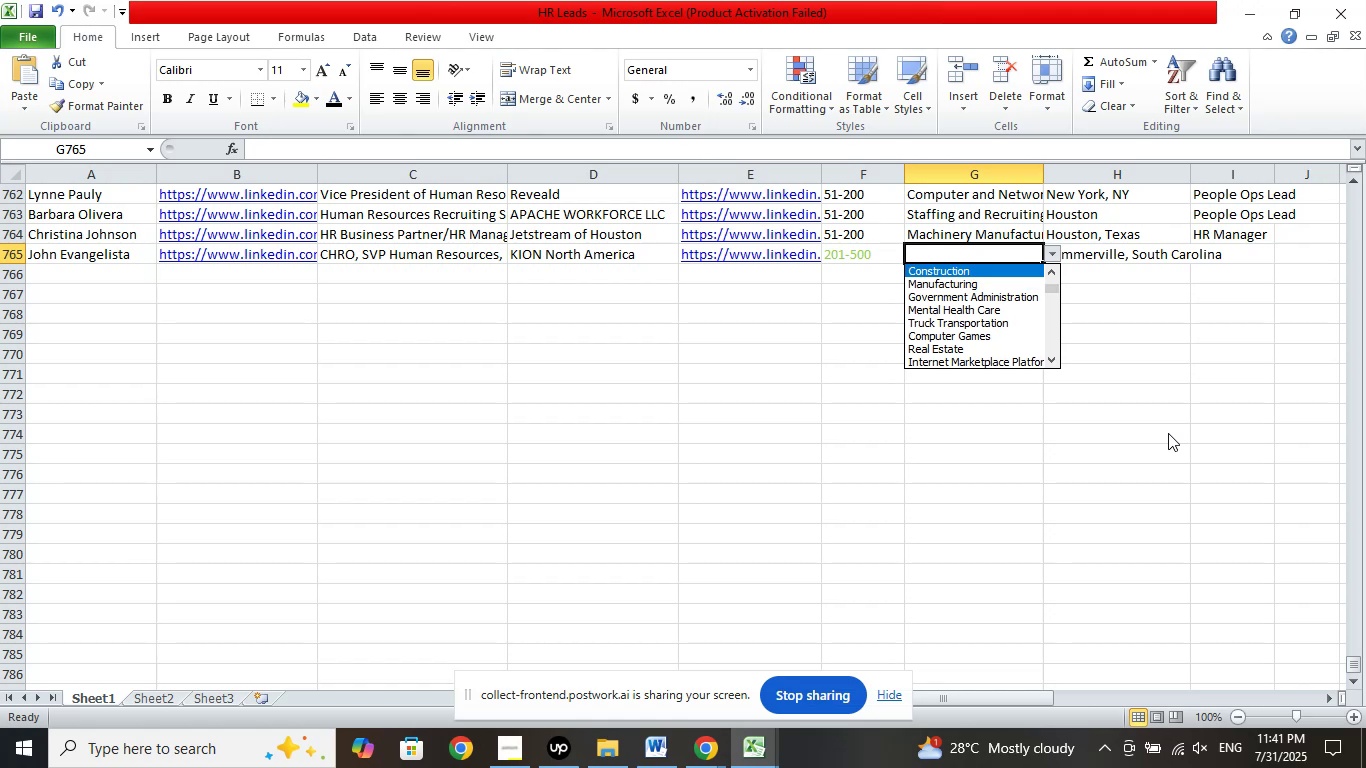 
key(ArrowUp)
 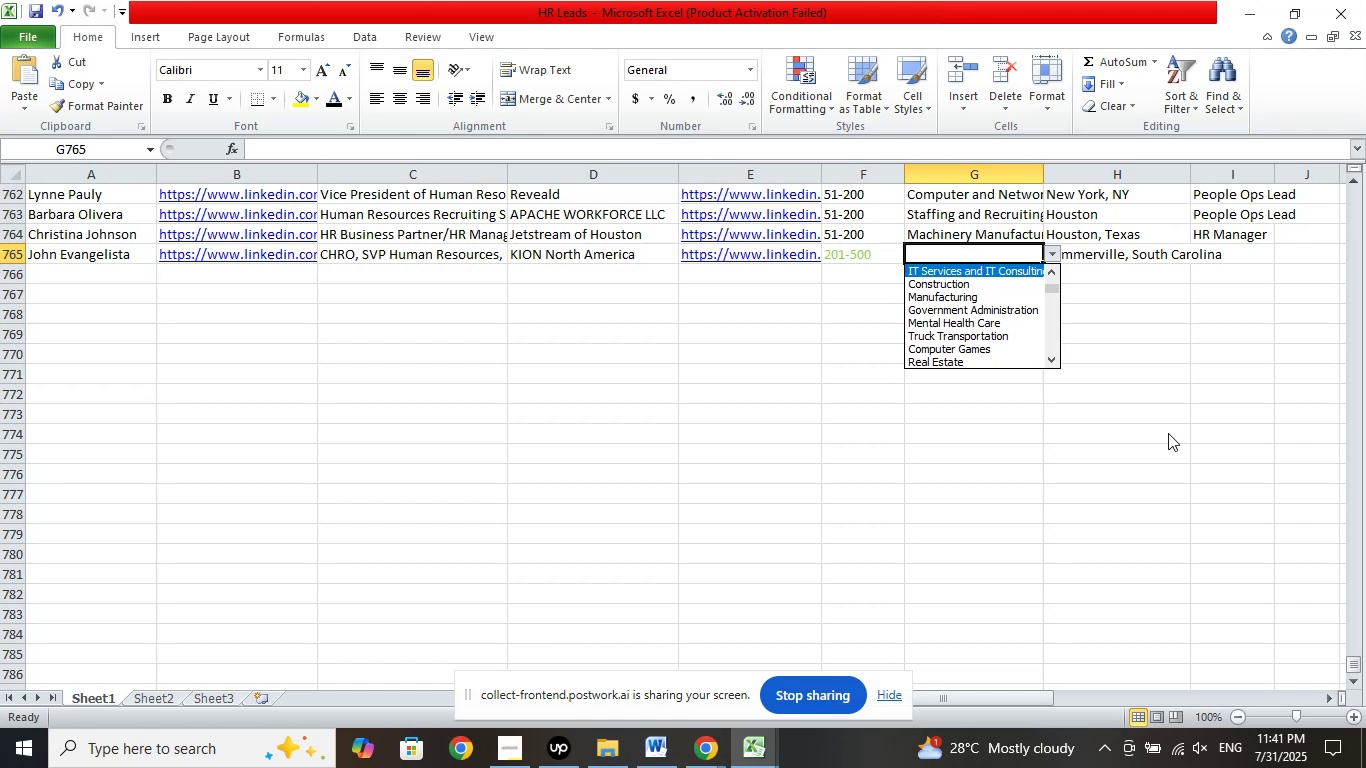 
key(ArrowUp)
 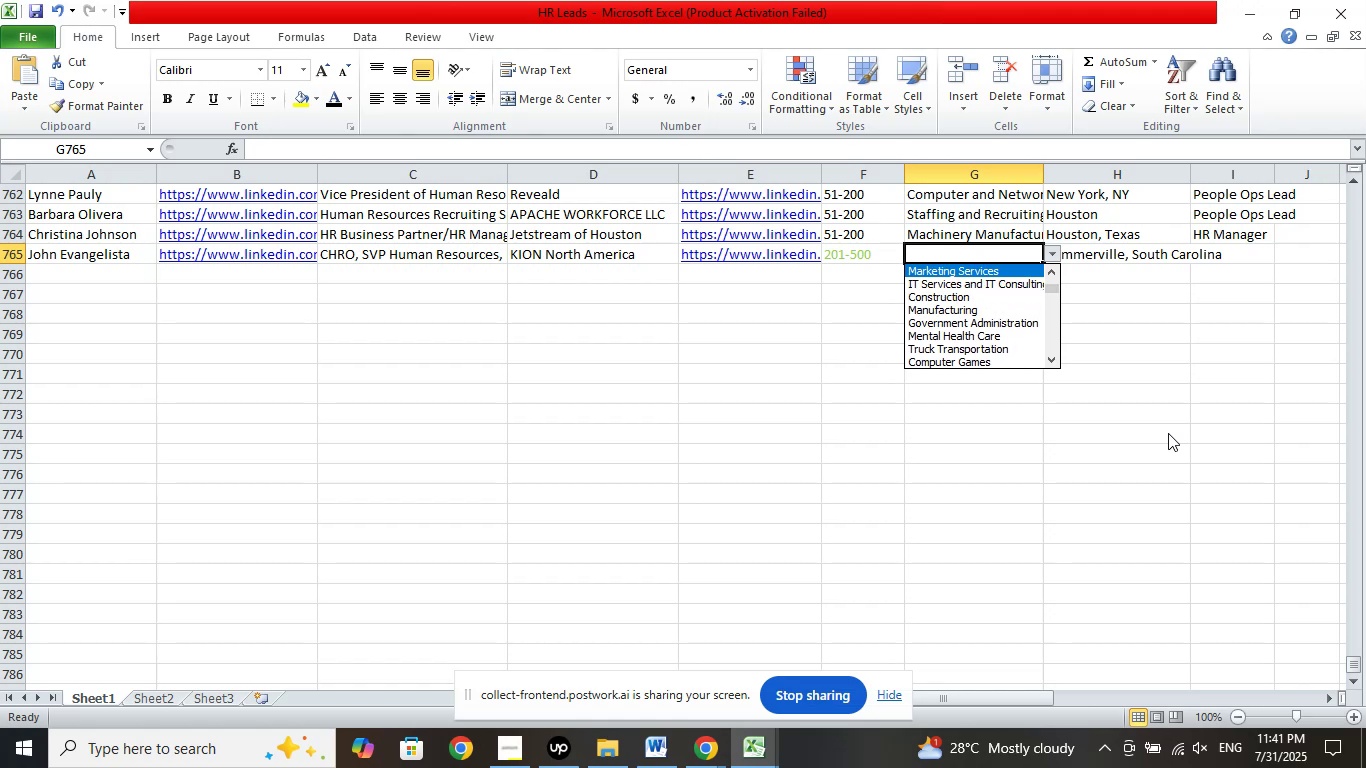 
key(ArrowUp)
 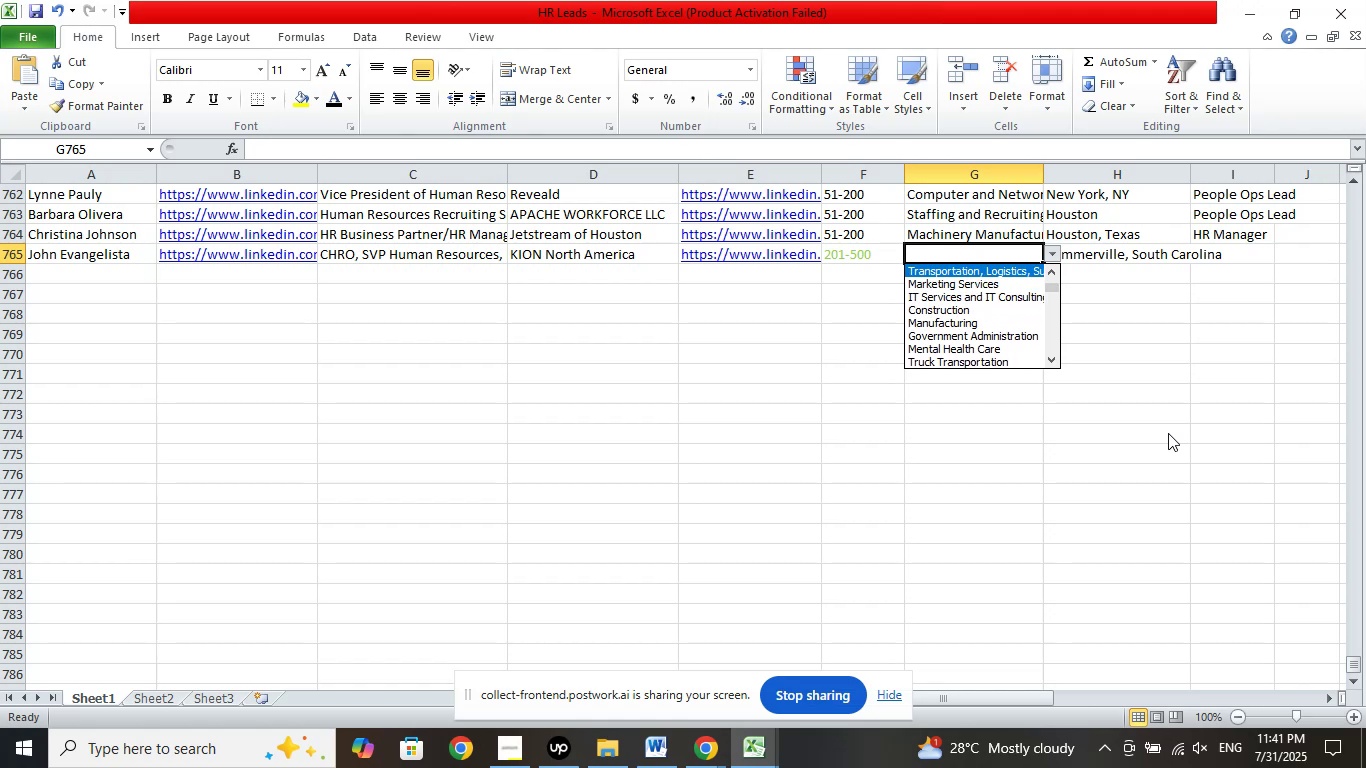 
key(ArrowUp)
 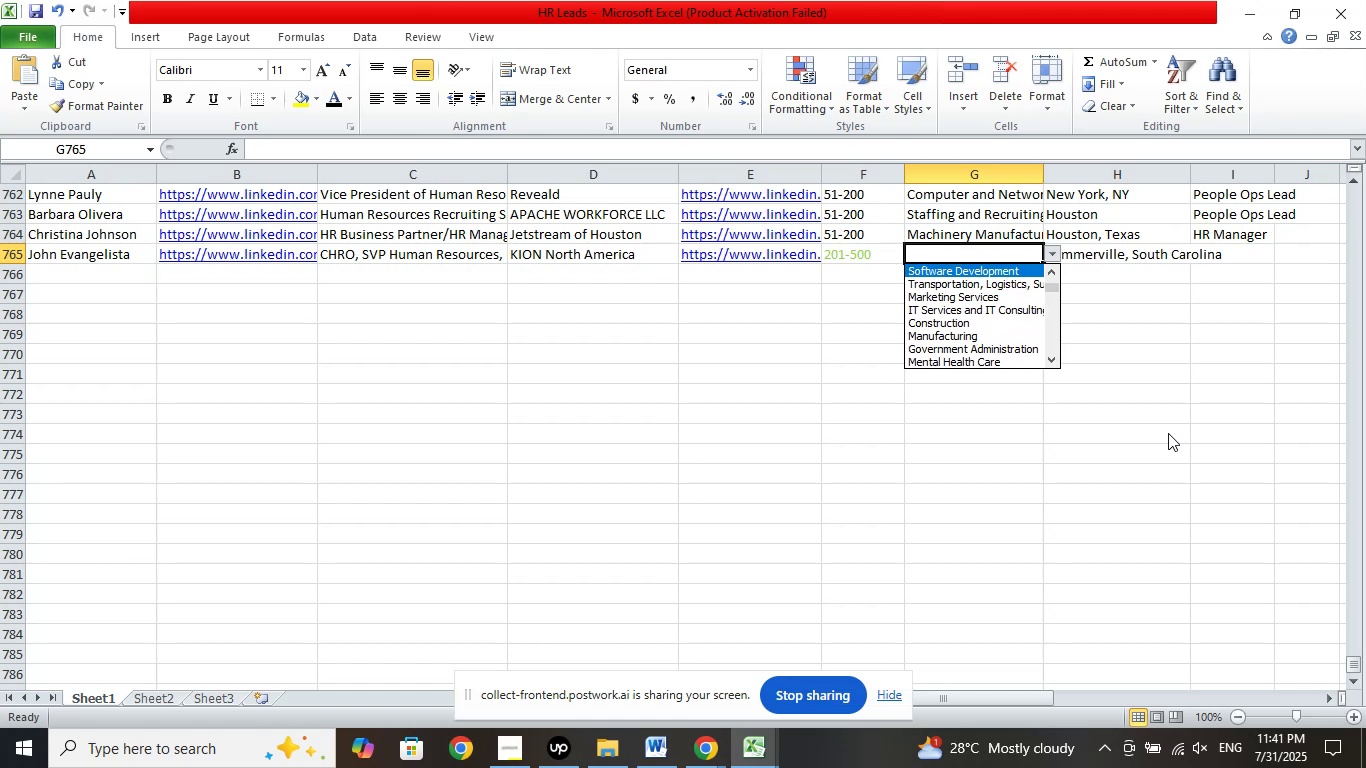 
key(ArrowUp)
 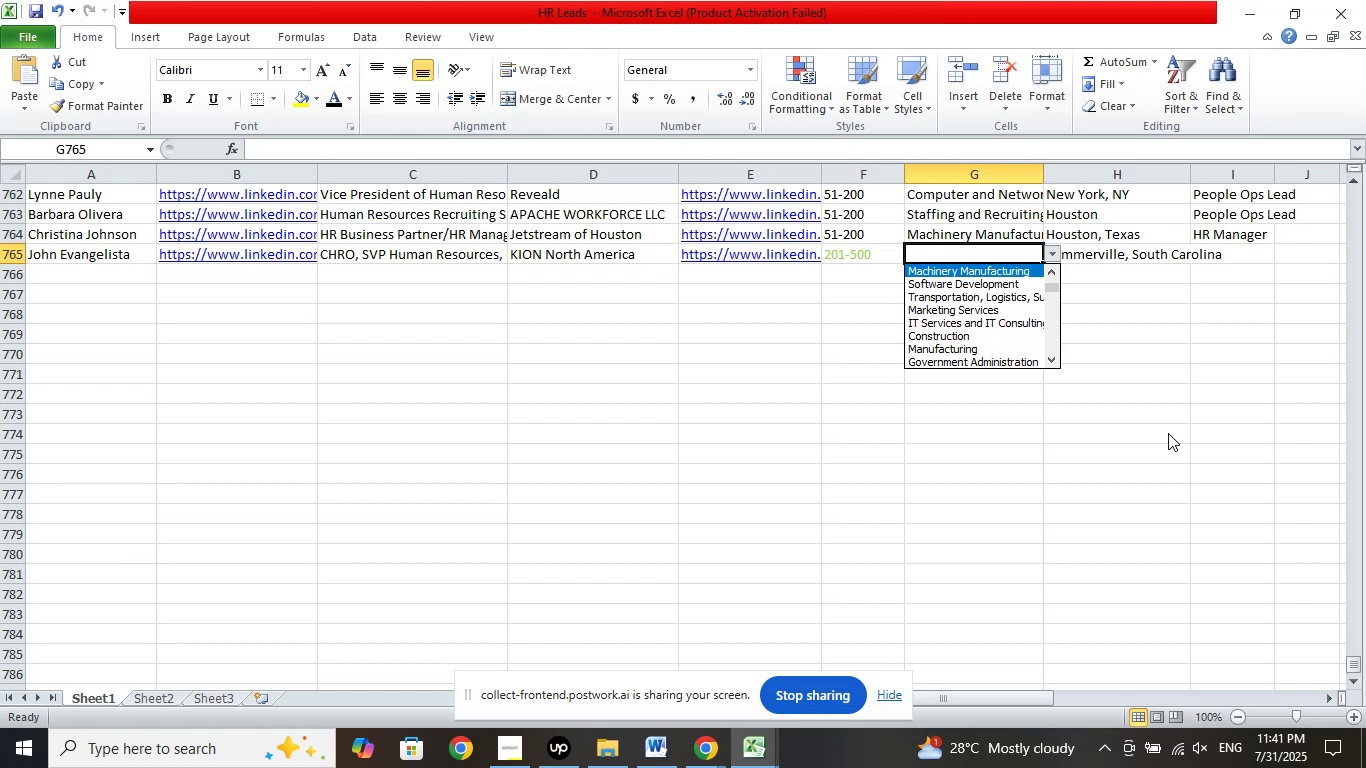 
key(ArrowUp)
 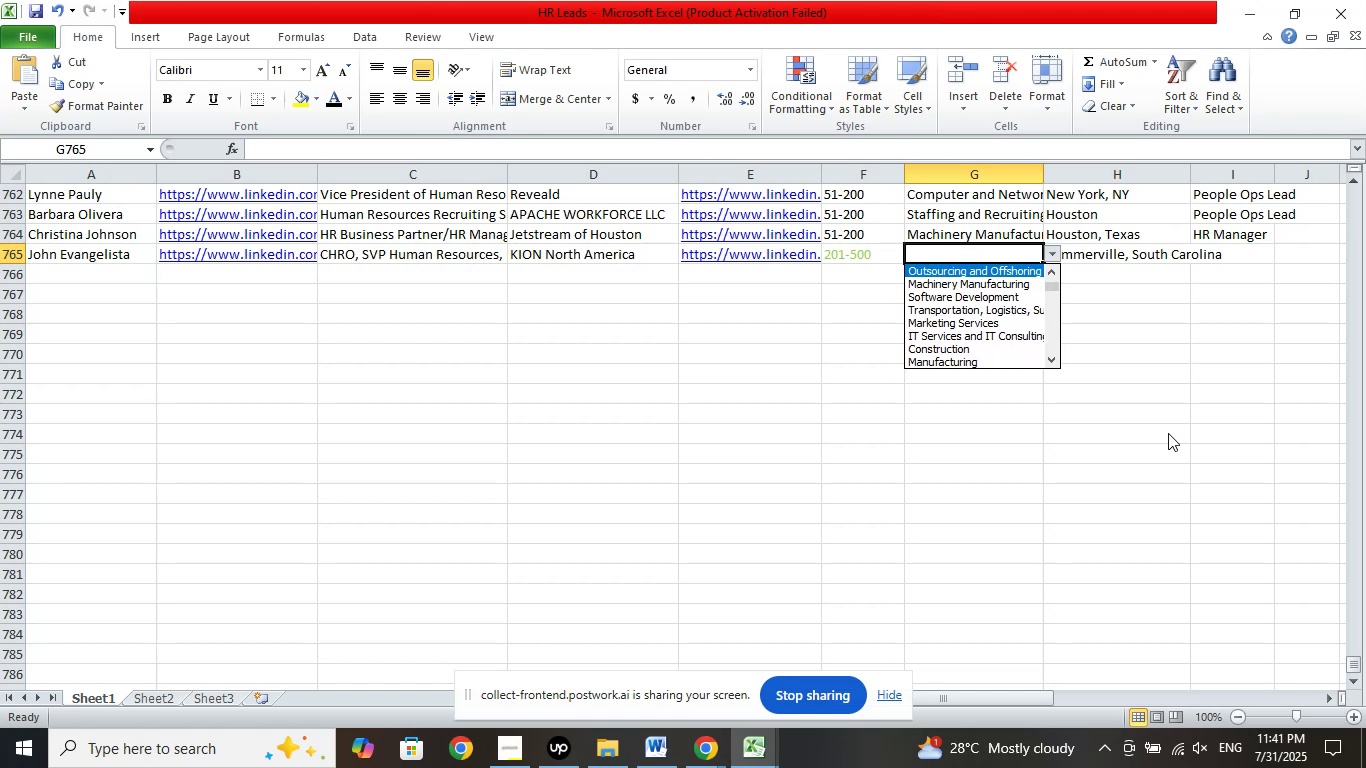 
key(ArrowDown)
 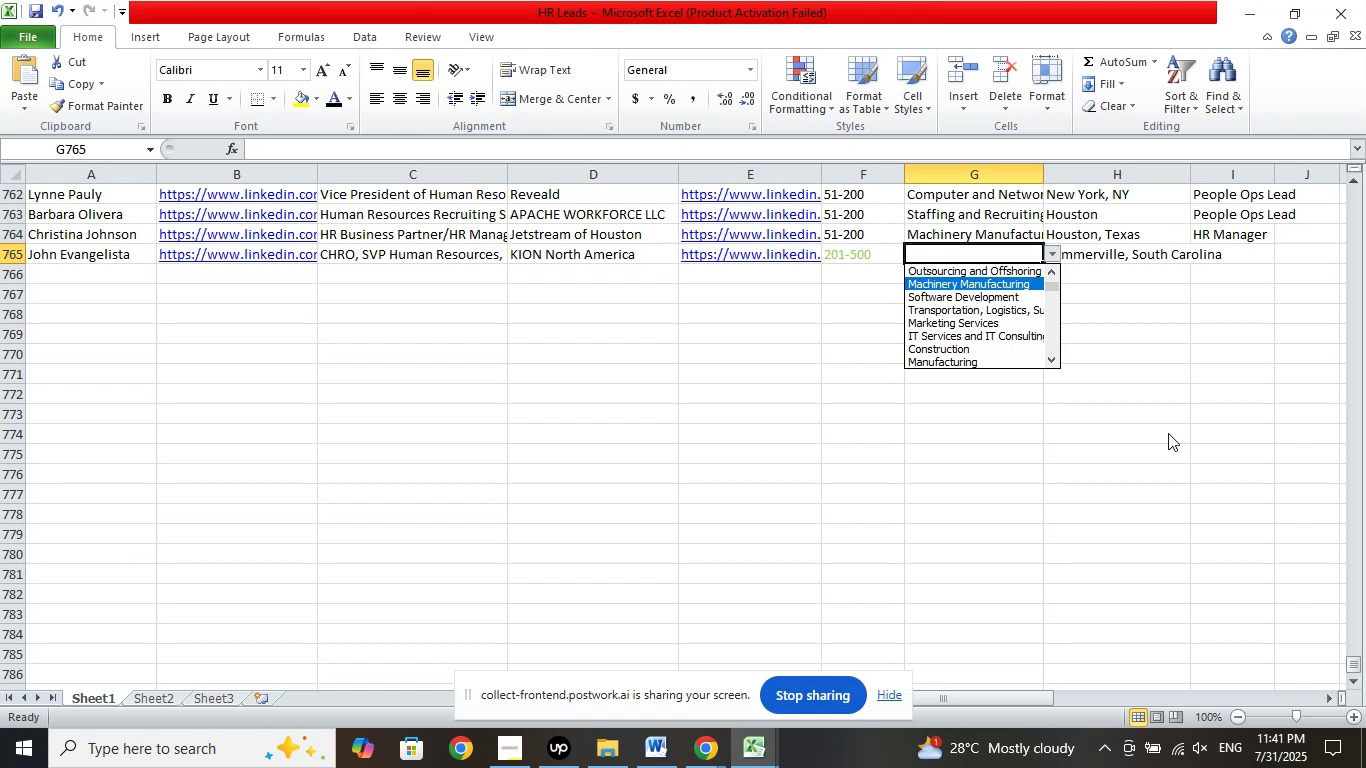 
key(Enter)
 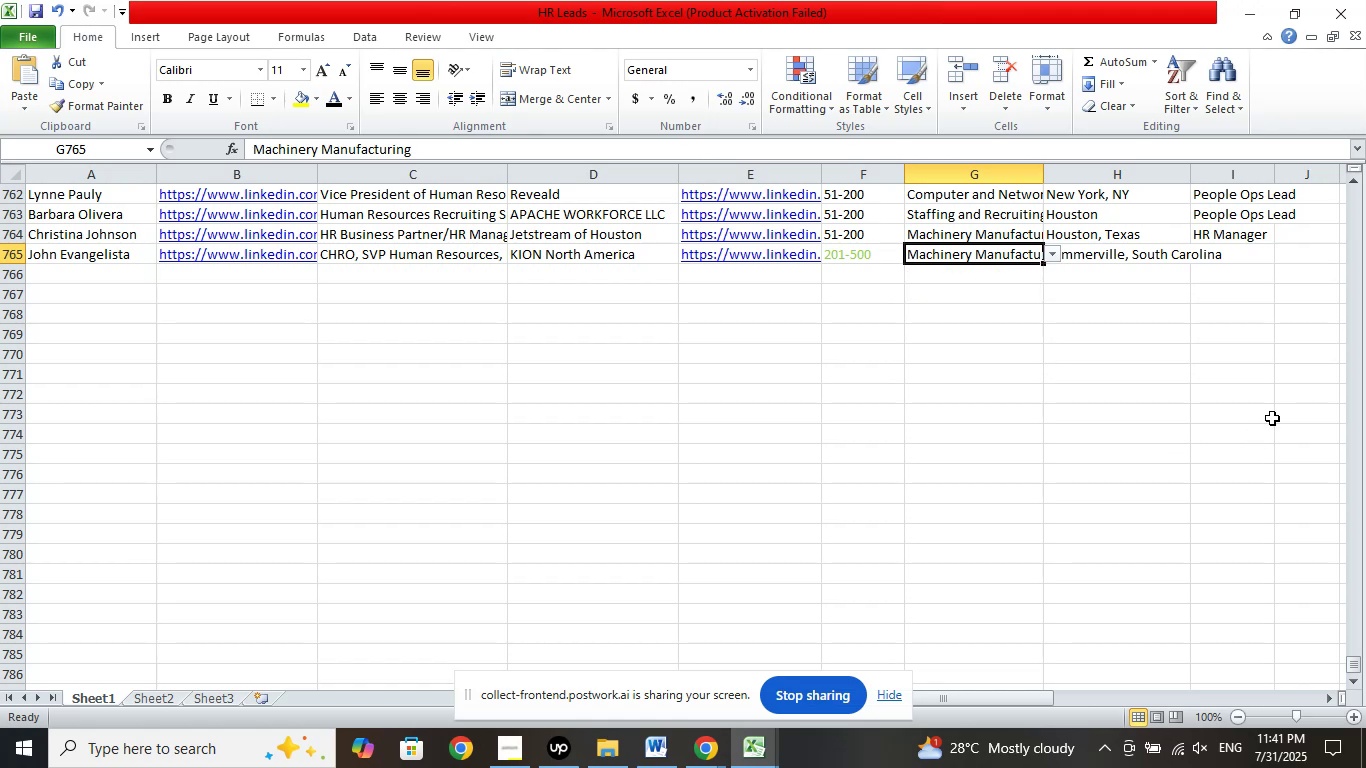 
left_click([1166, 384])
 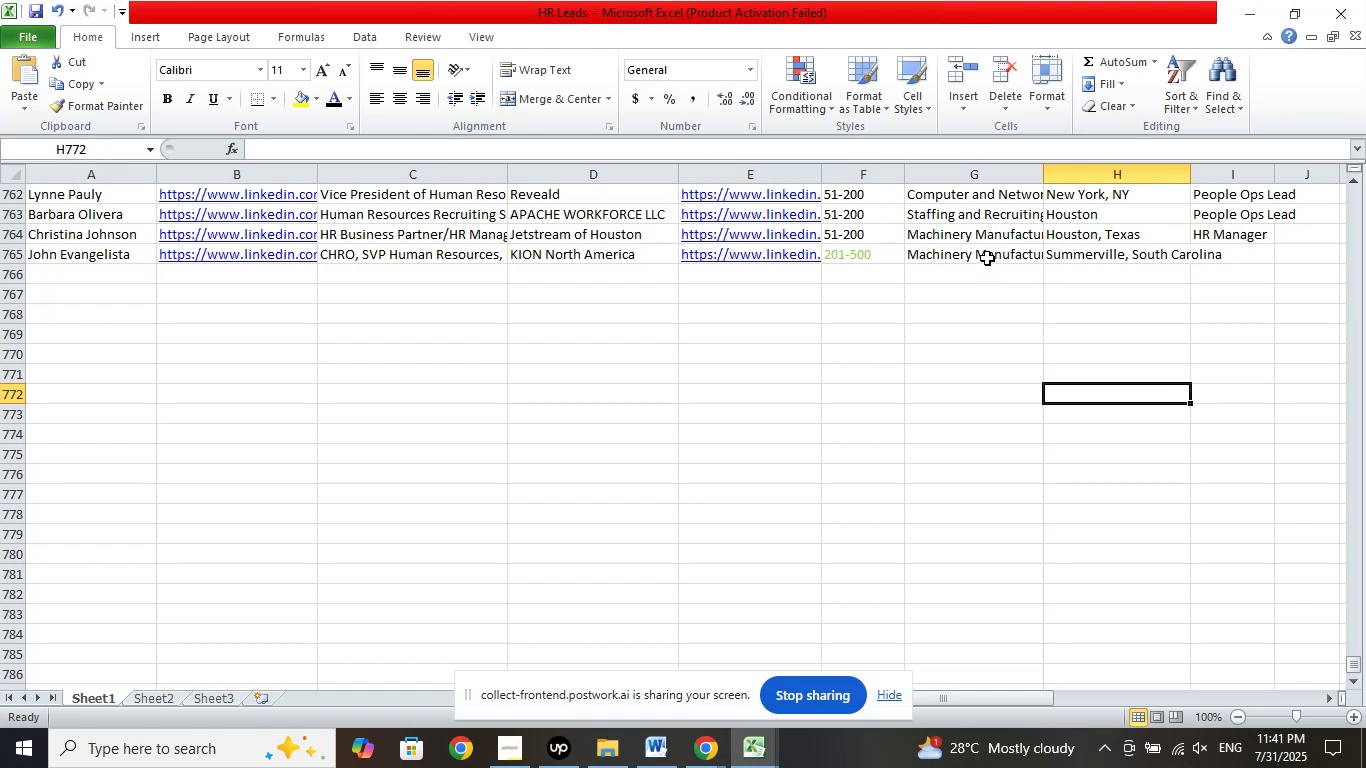 
left_click([987, 258])
 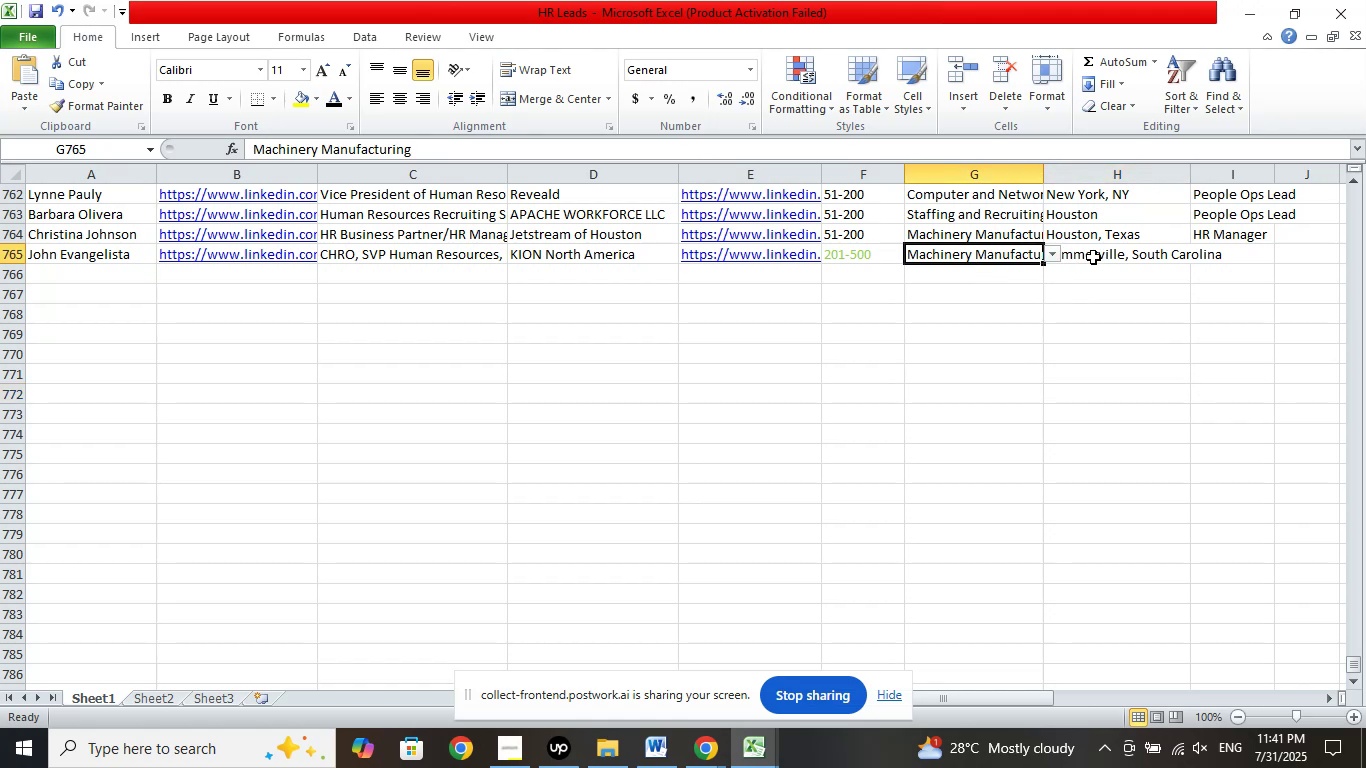 
left_click([1093, 257])
 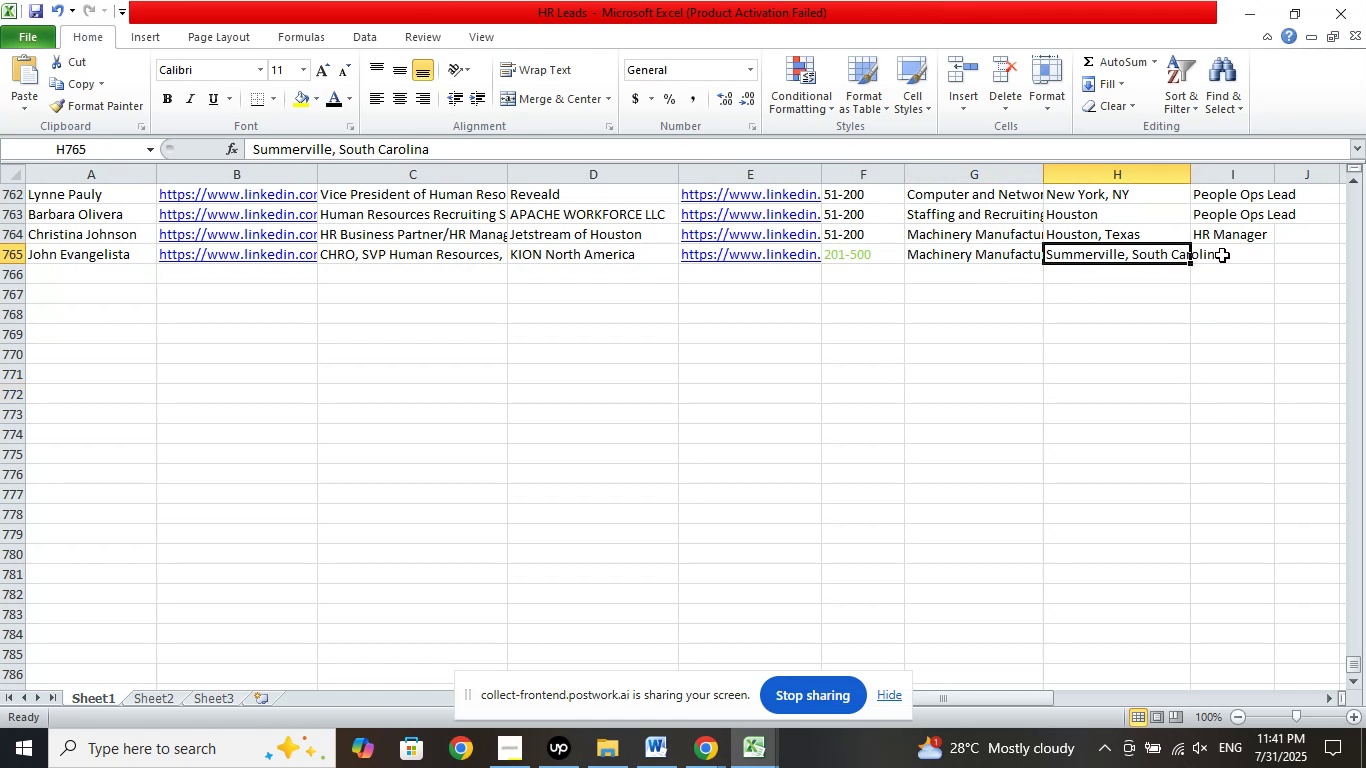 
left_click([1222, 255])
 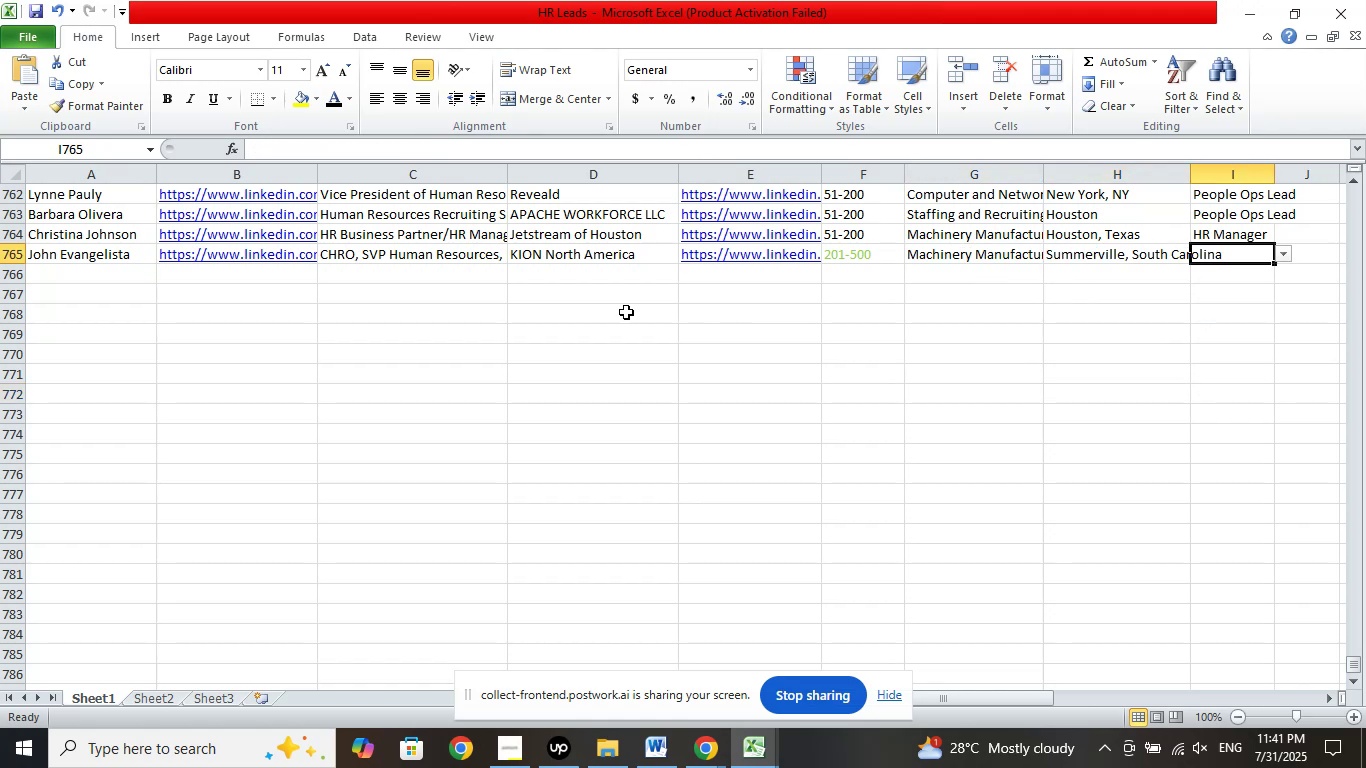 
left_click([461, 256])
 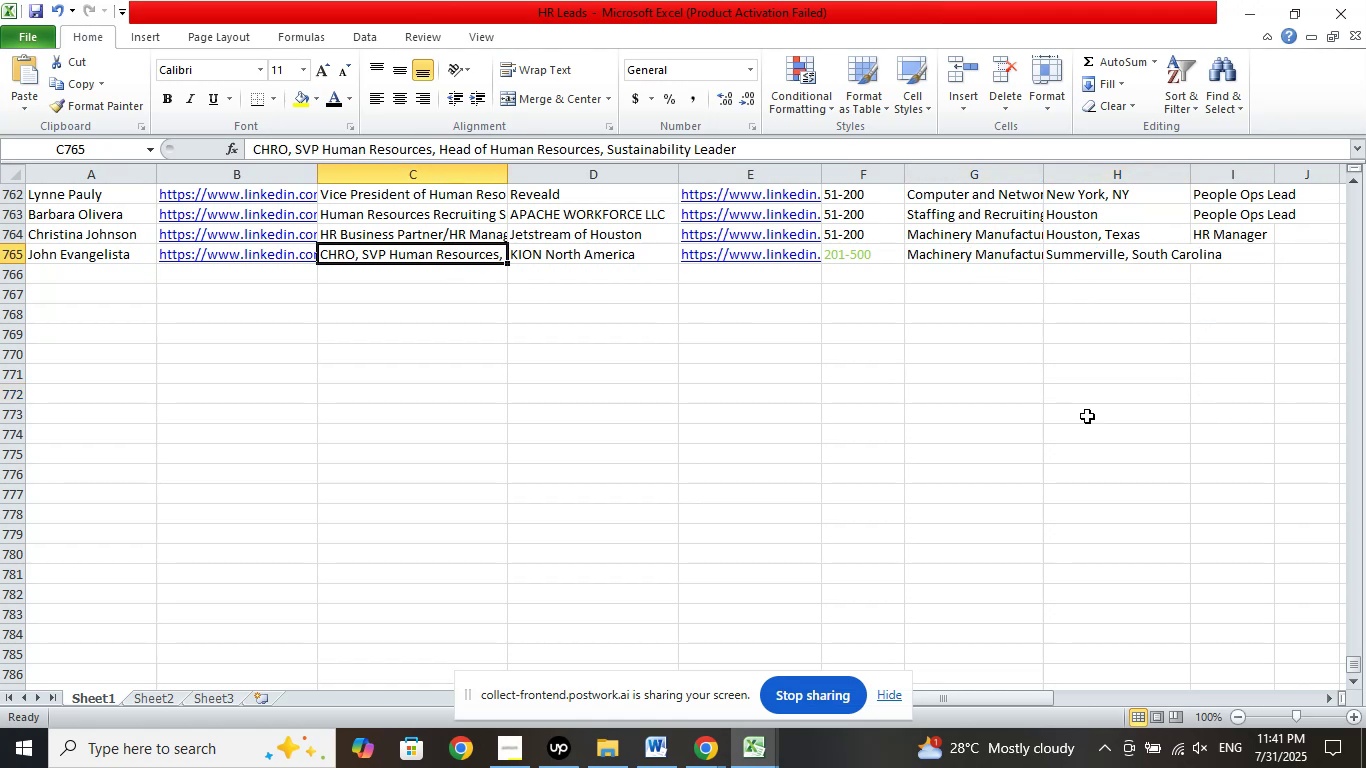 
left_click([1213, 259])
 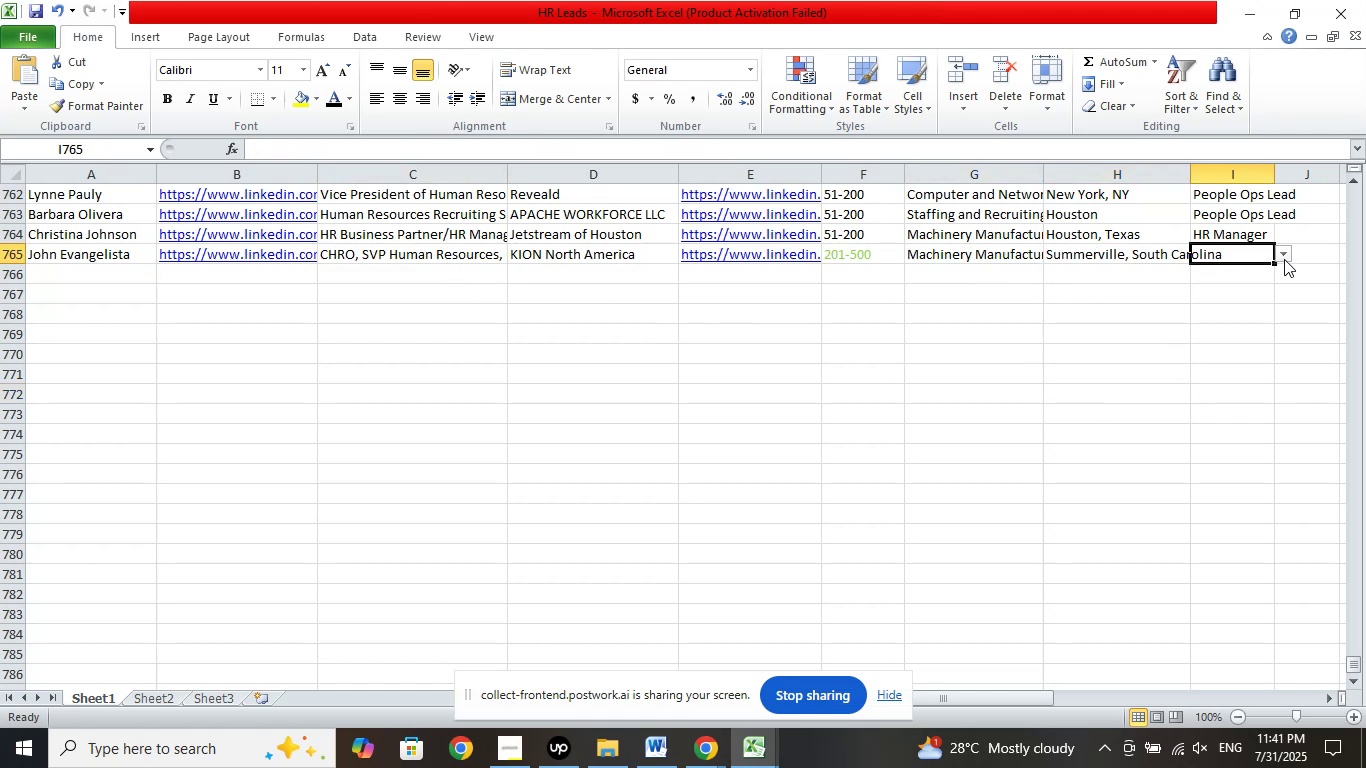 
left_click([1284, 259])
 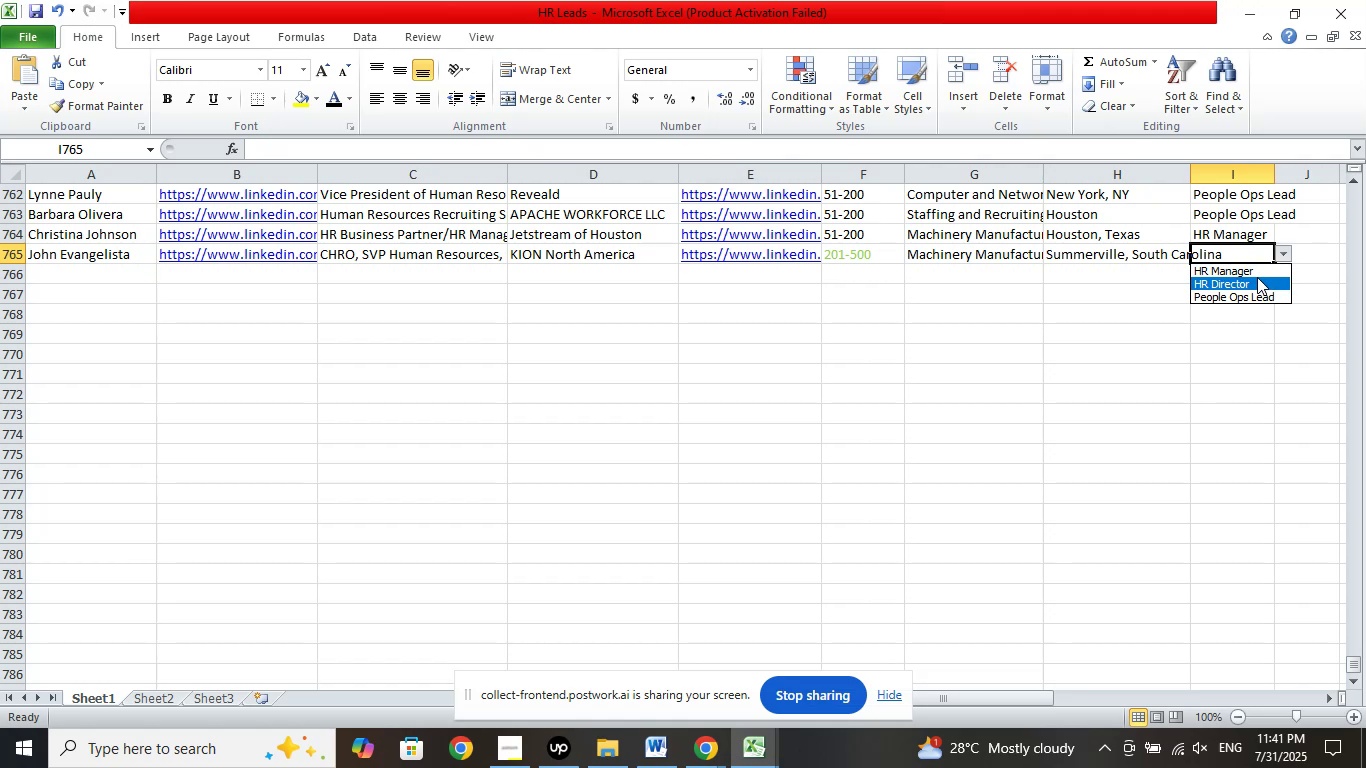 
left_click([1257, 277])
 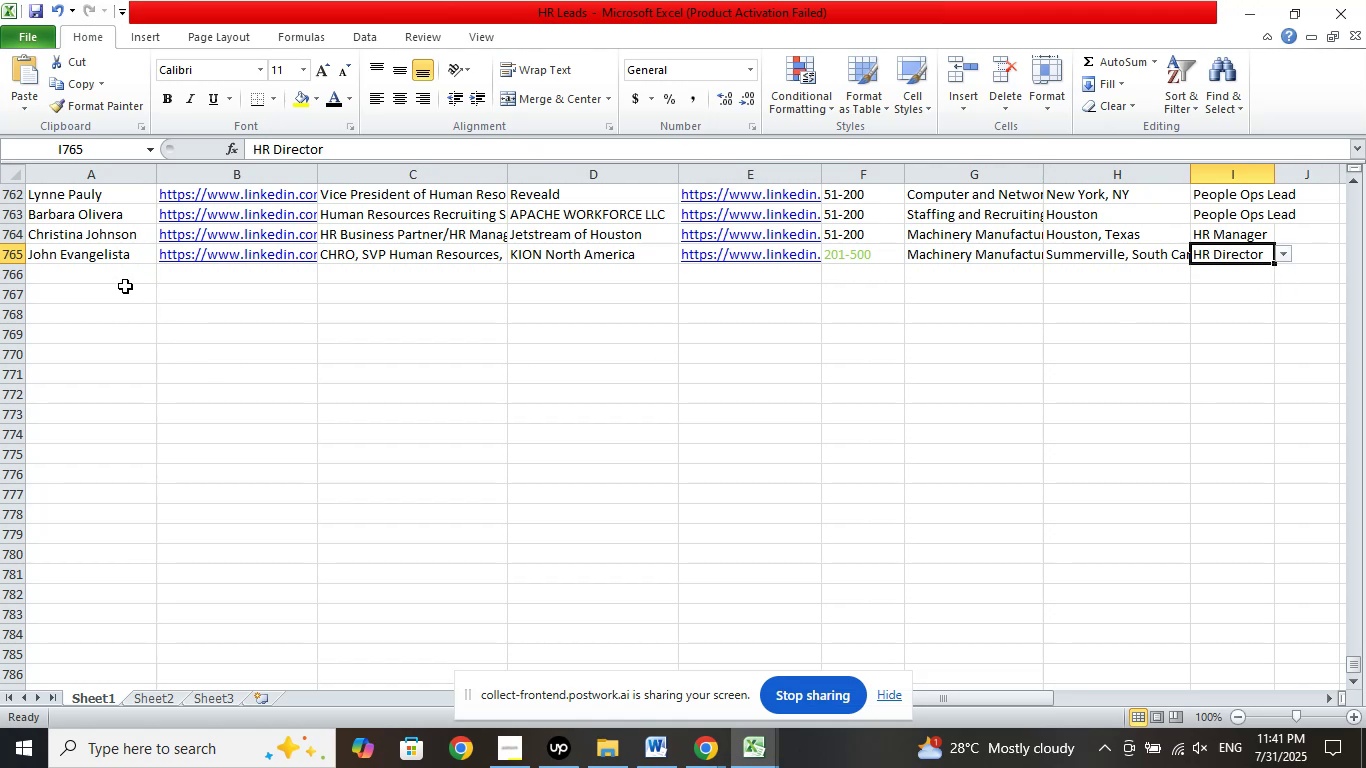 
left_click([122, 278])
 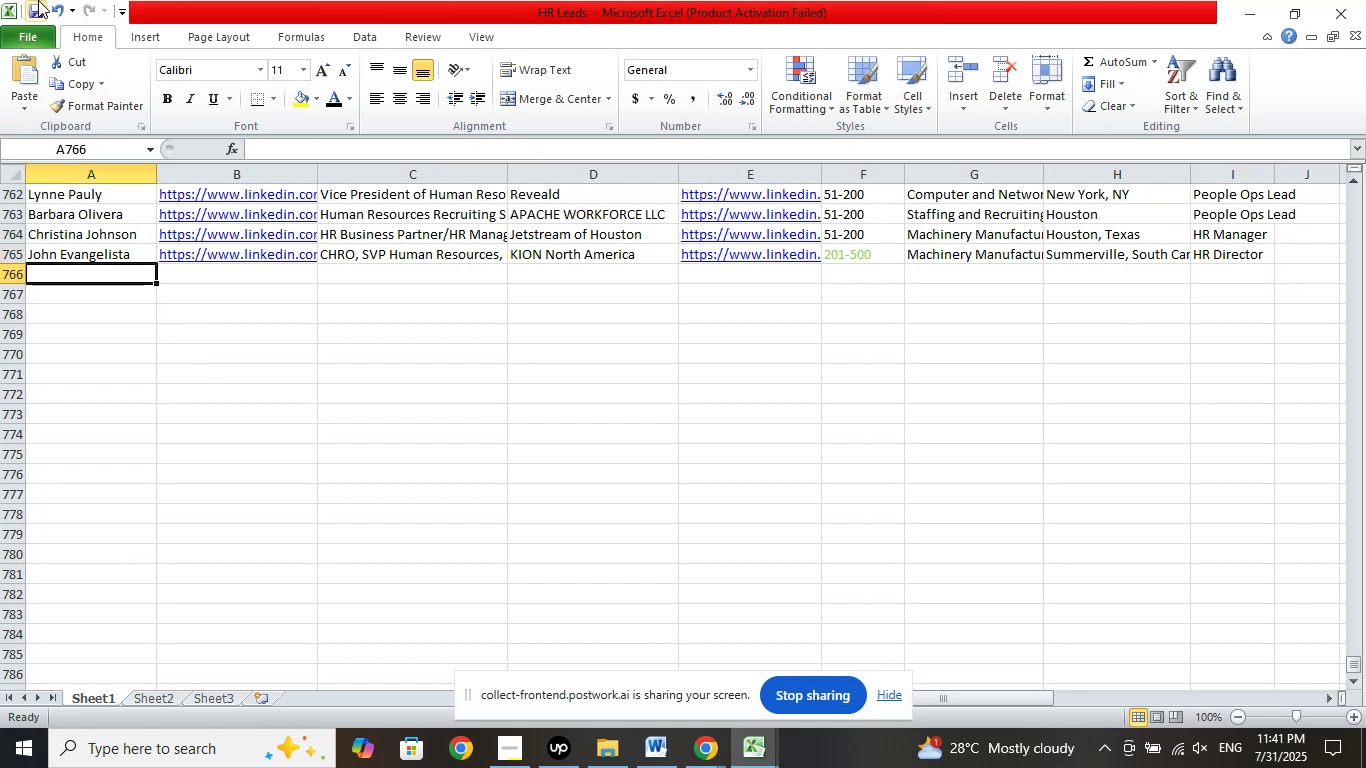 
left_click([38, 0])
 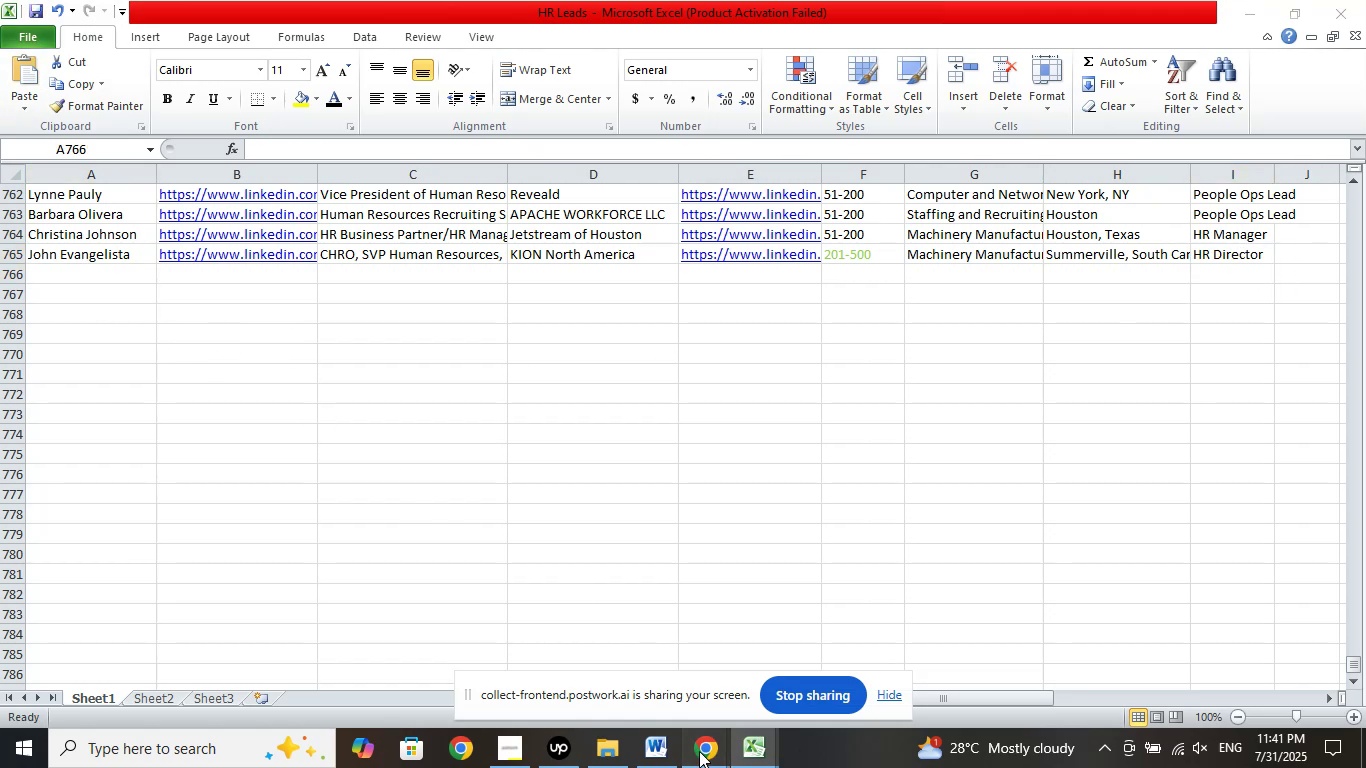 
double_click([638, 675])
 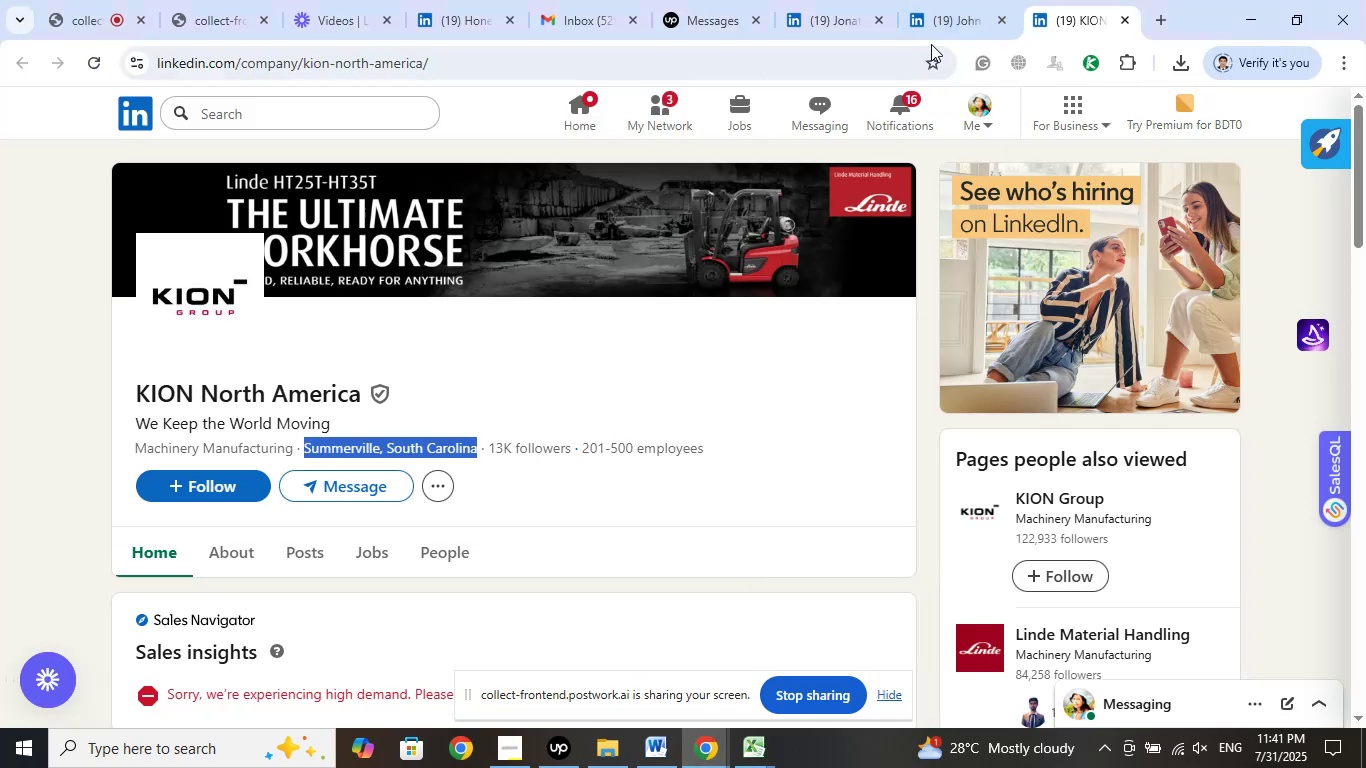 
left_click([1004, 11])
 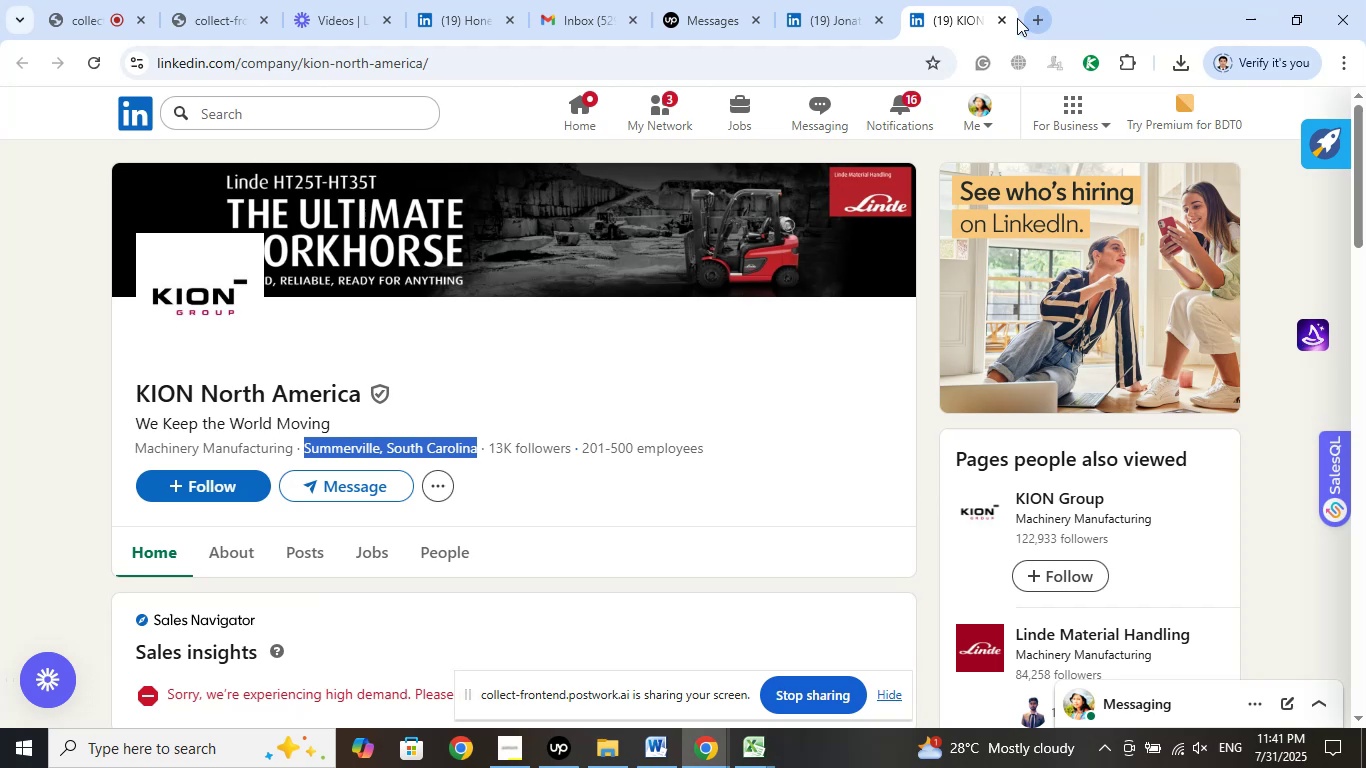 
left_click([1007, 18])
 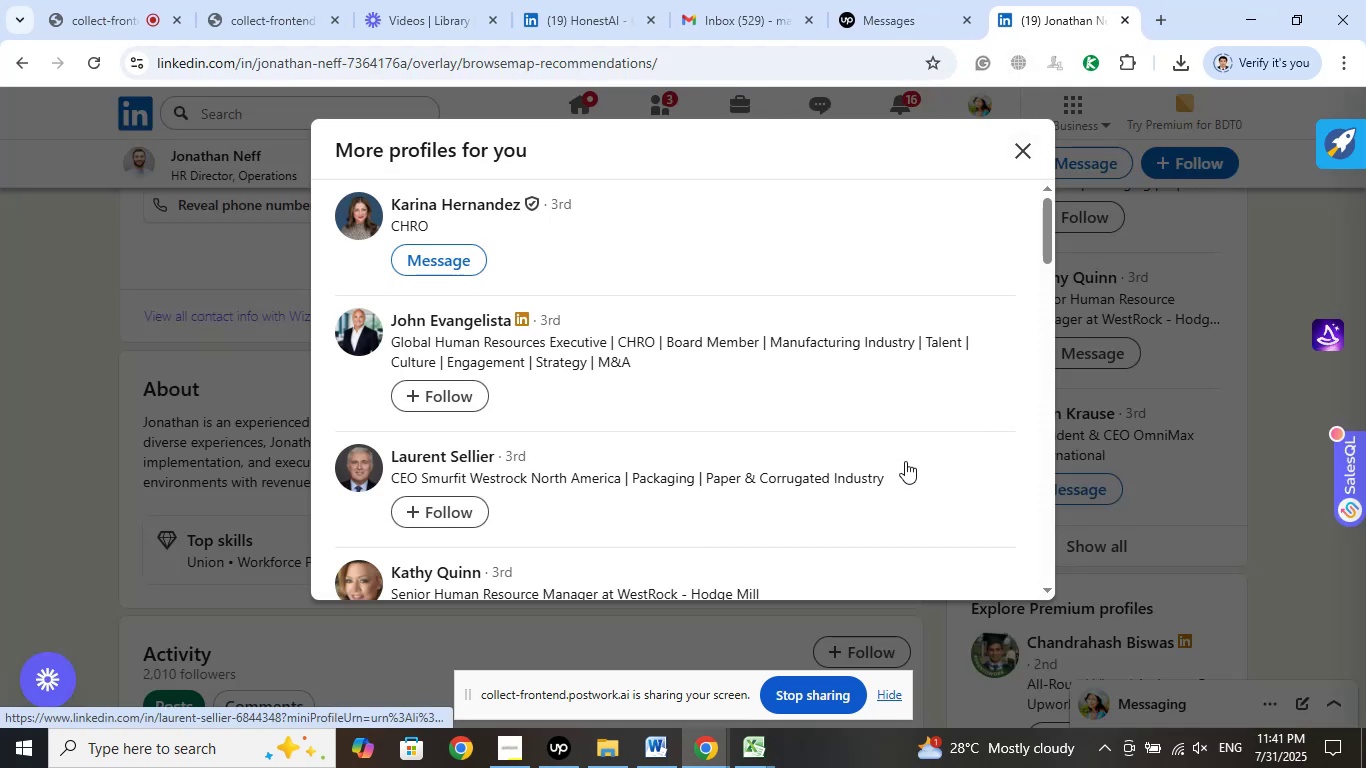 
scroll: coordinate [899, 424], scroll_direction: down, amount: 1.0
 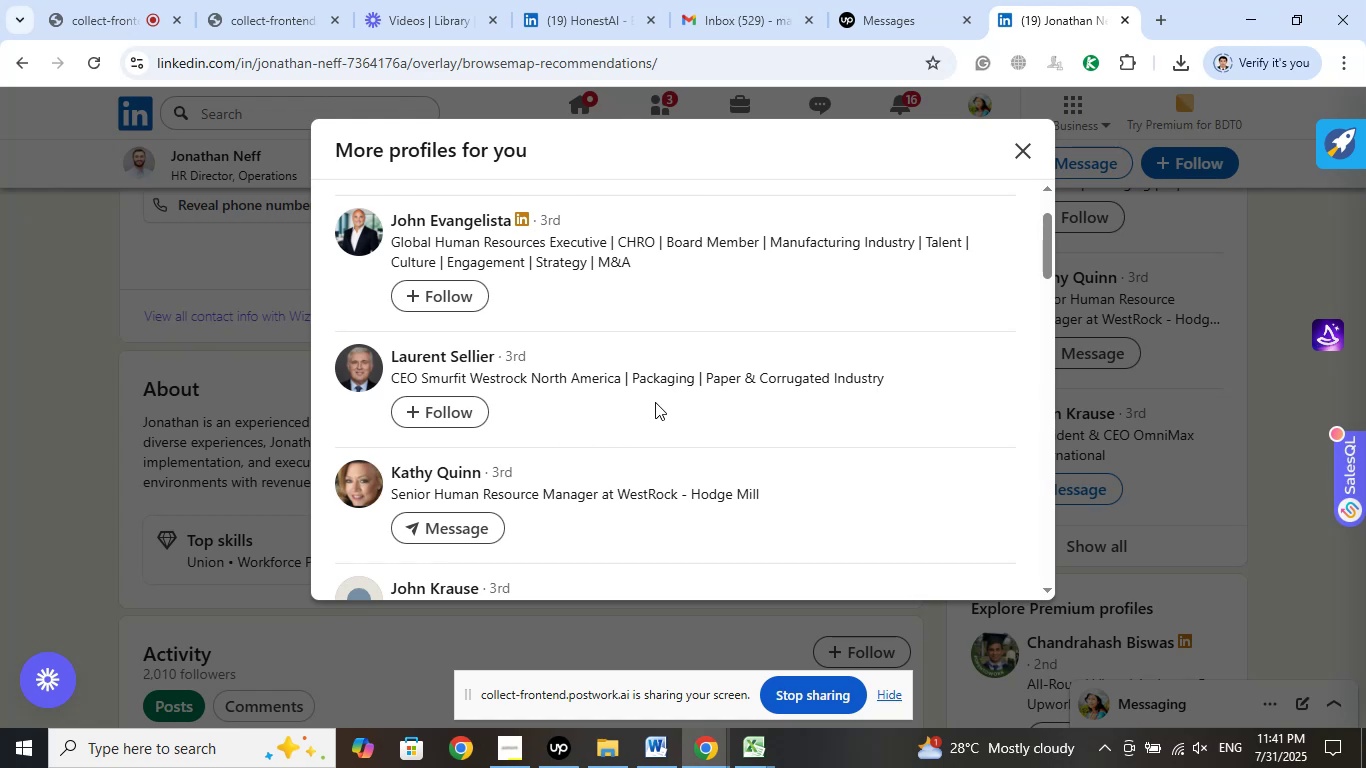 
wait(14.71)
 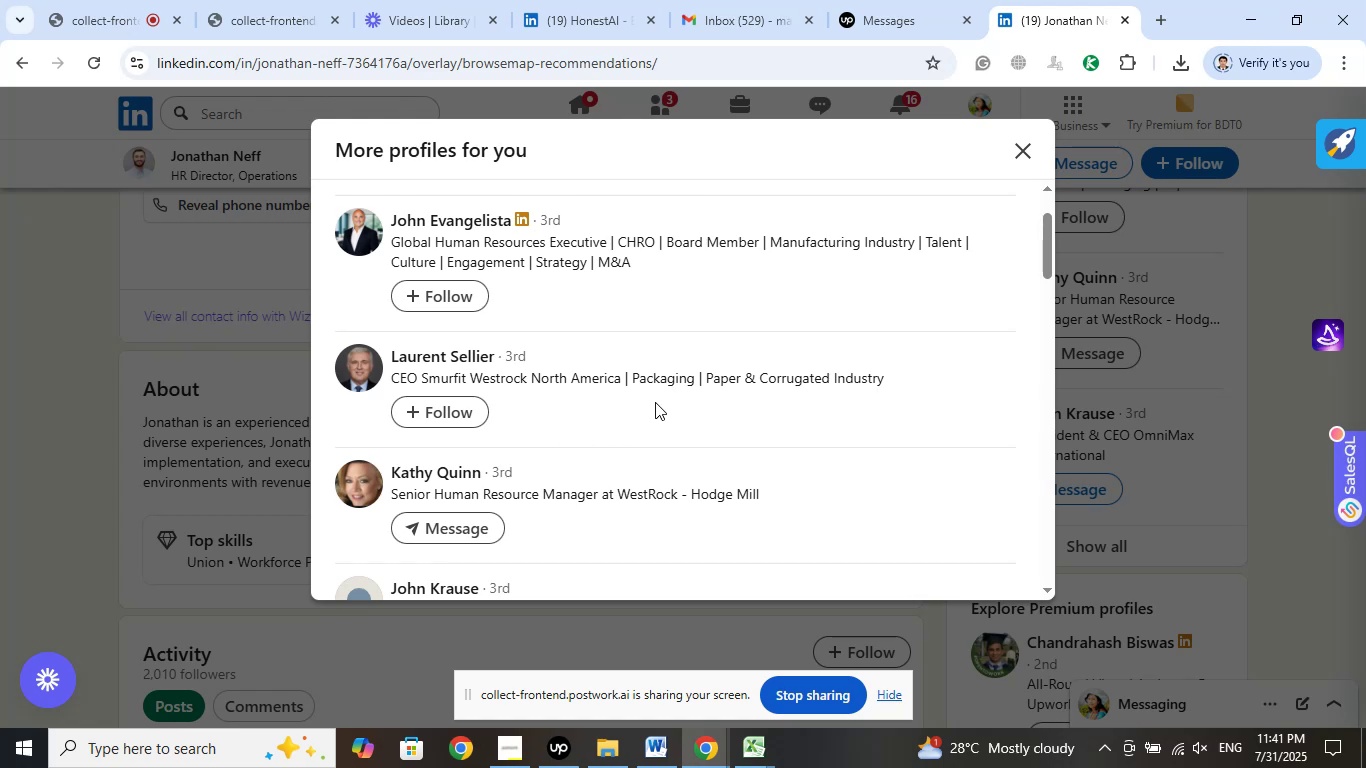 
scroll: coordinate [667, 468], scroll_direction: down, amount: 1.0
 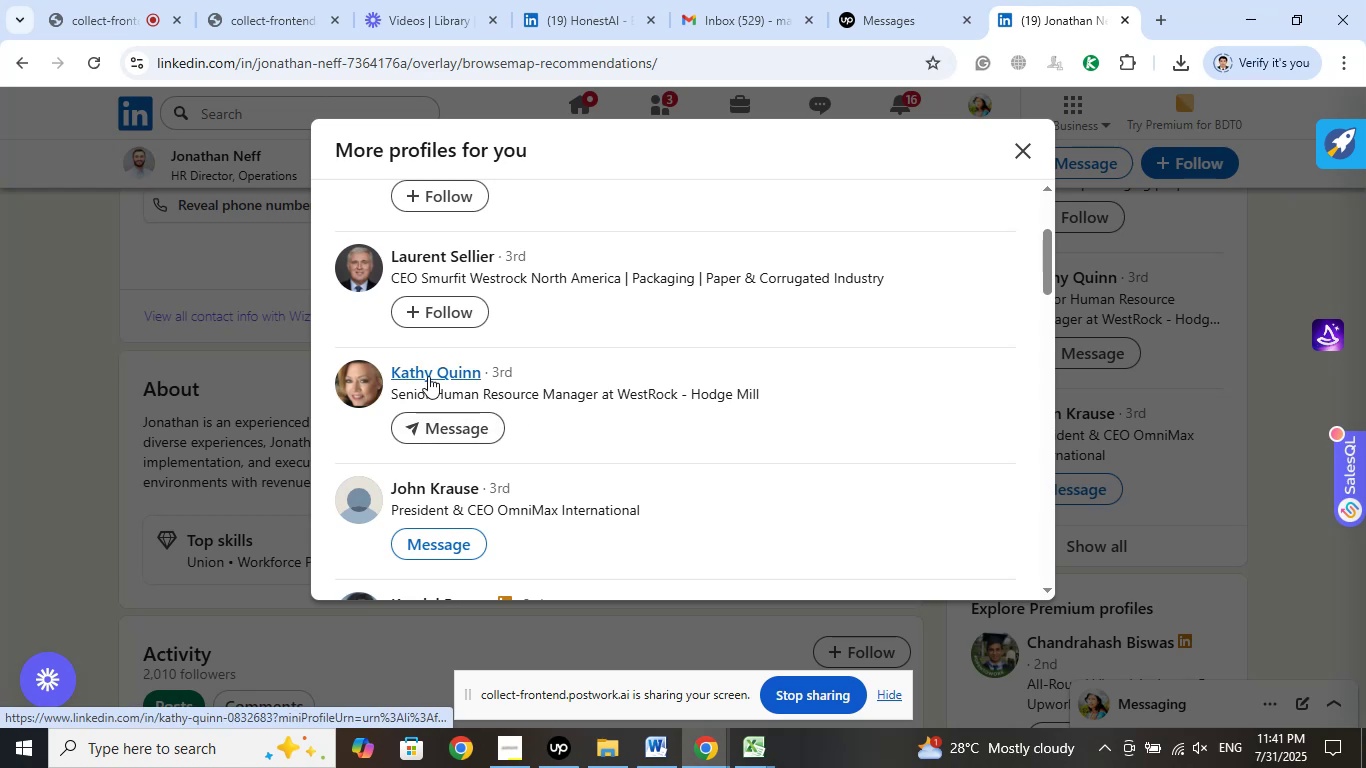 
left_click([497, 403])
 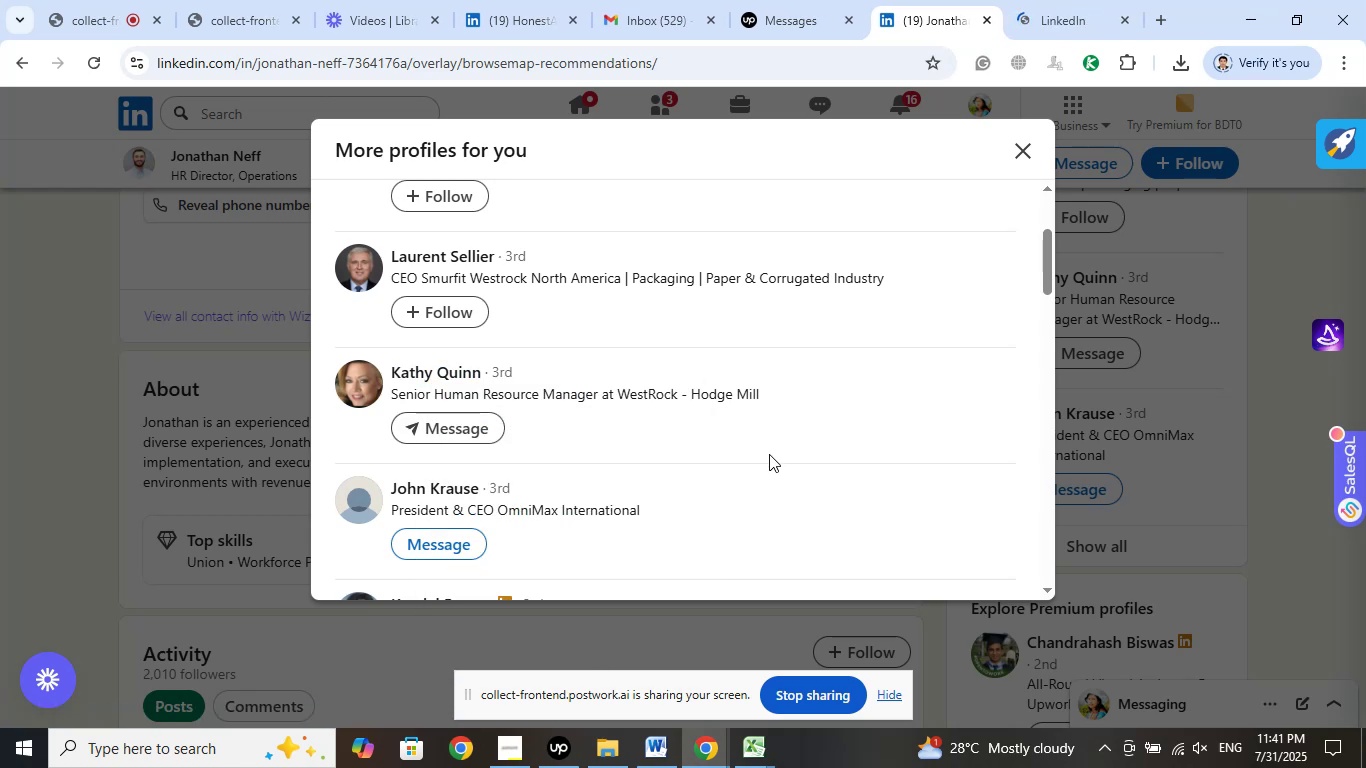 
scroll: coordinate [769, 454], scroll_direction: down, amount: 1.0
 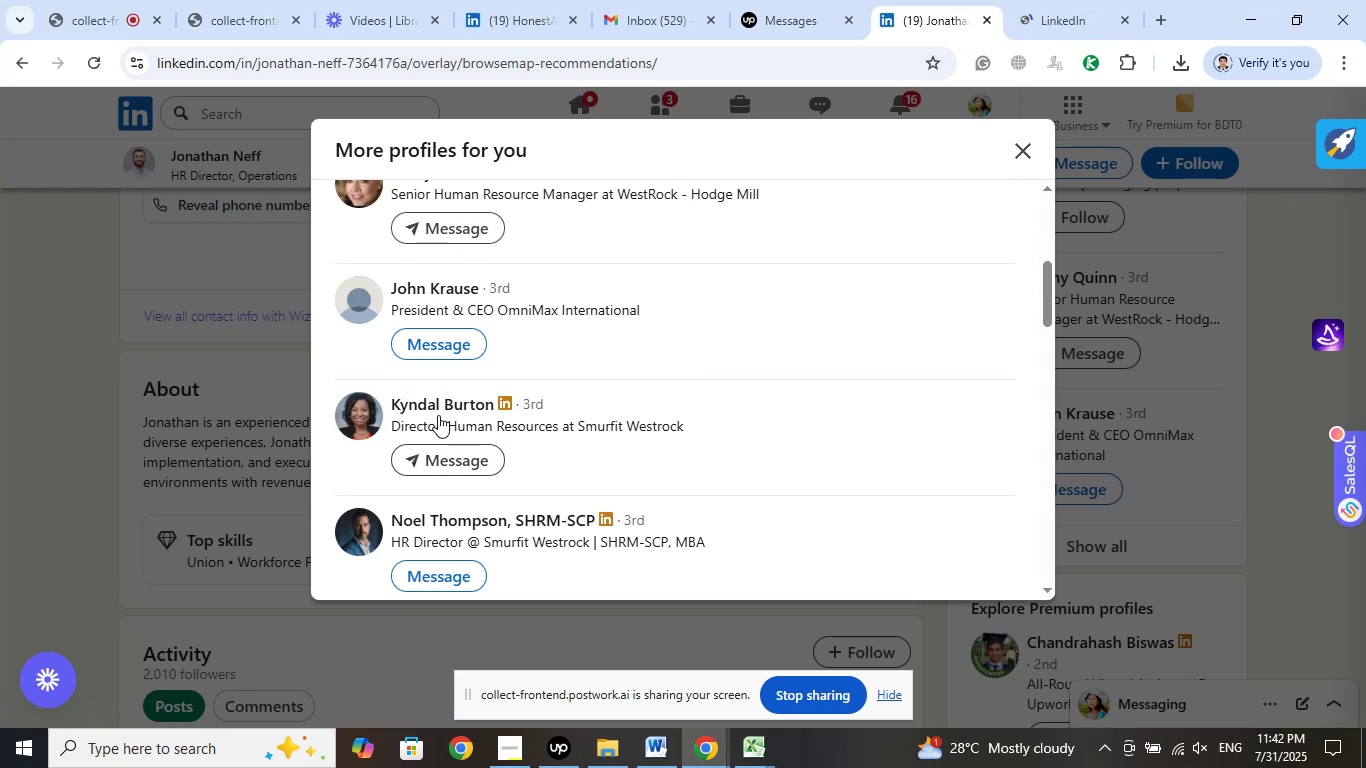 
right_click([438, 410])
 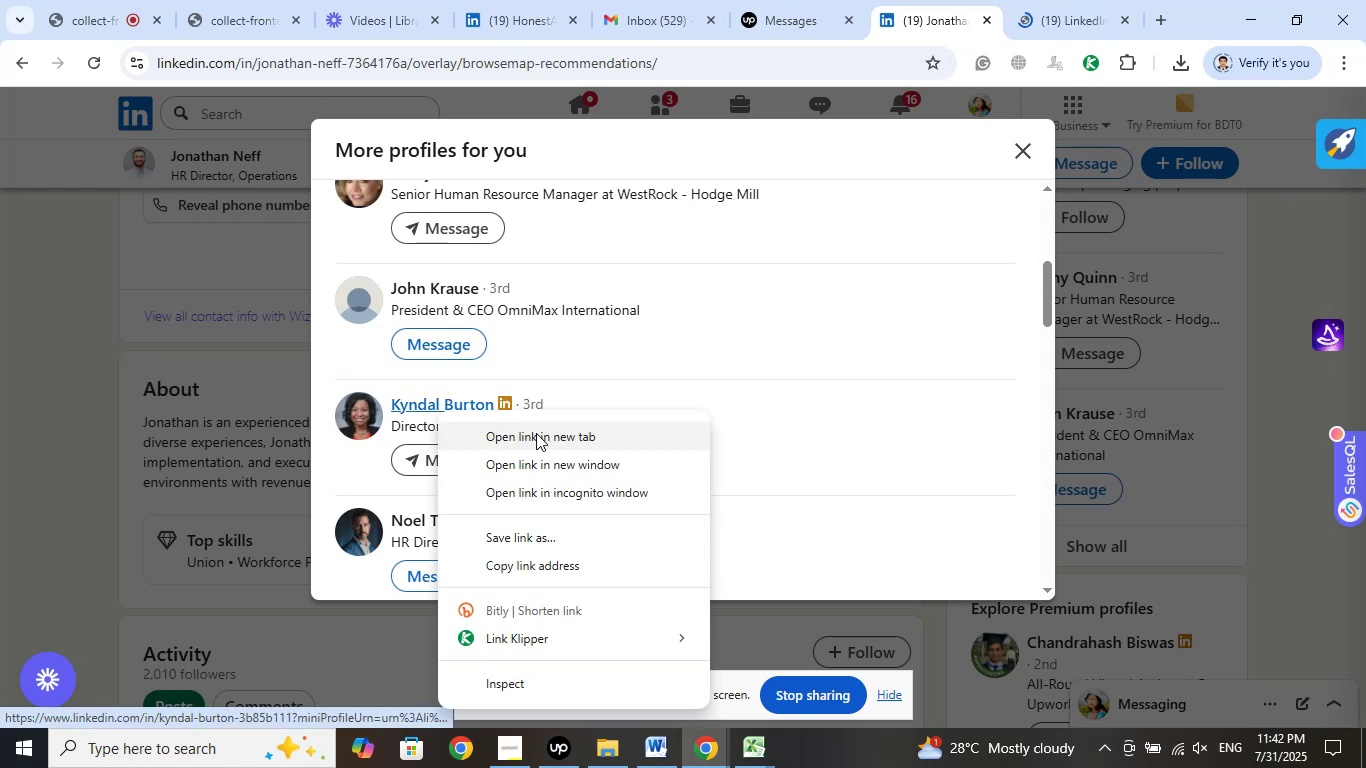 
left_click([536, 433])
 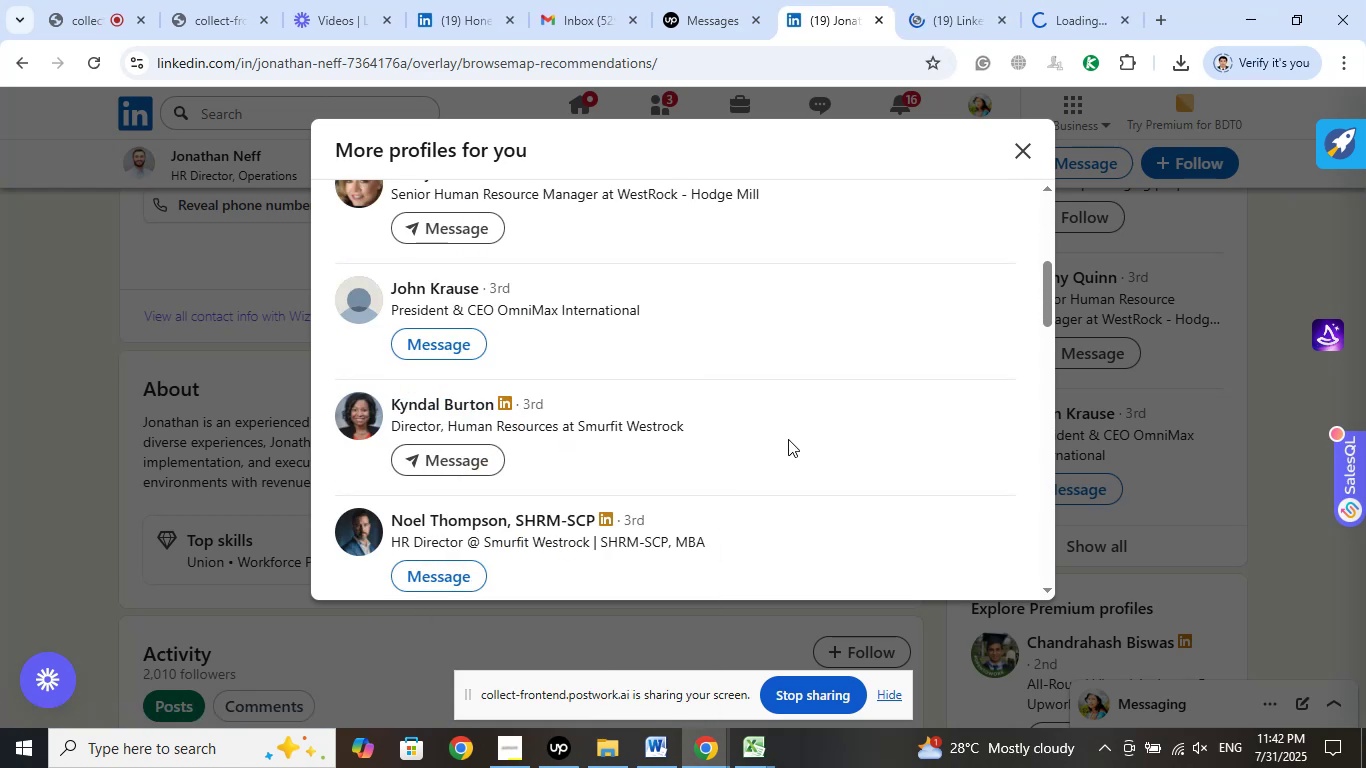 
scroll: coordinate [788, 439], scroll_direction: down, amount: 1.0
 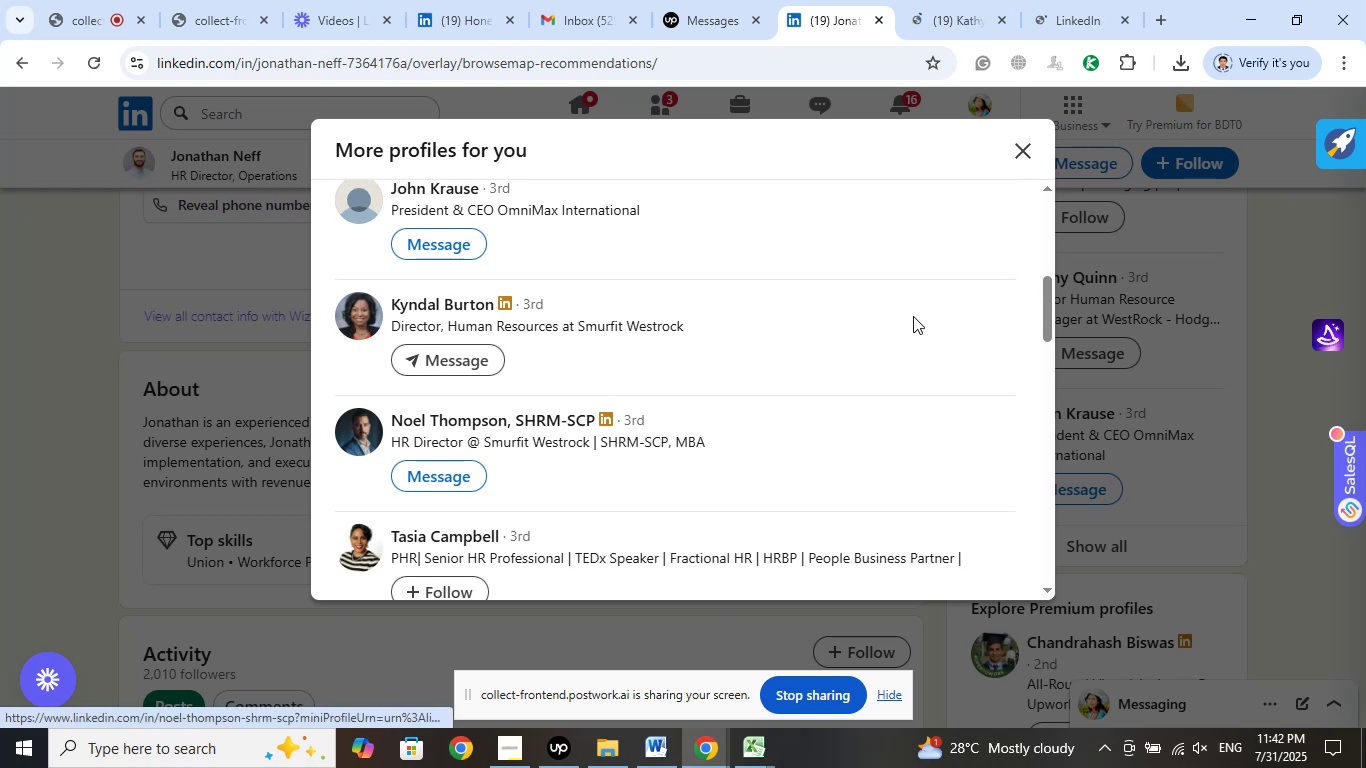 
left_click_drag(start_coordinate=[955, 13], to_coordinate=[1055, 11])
 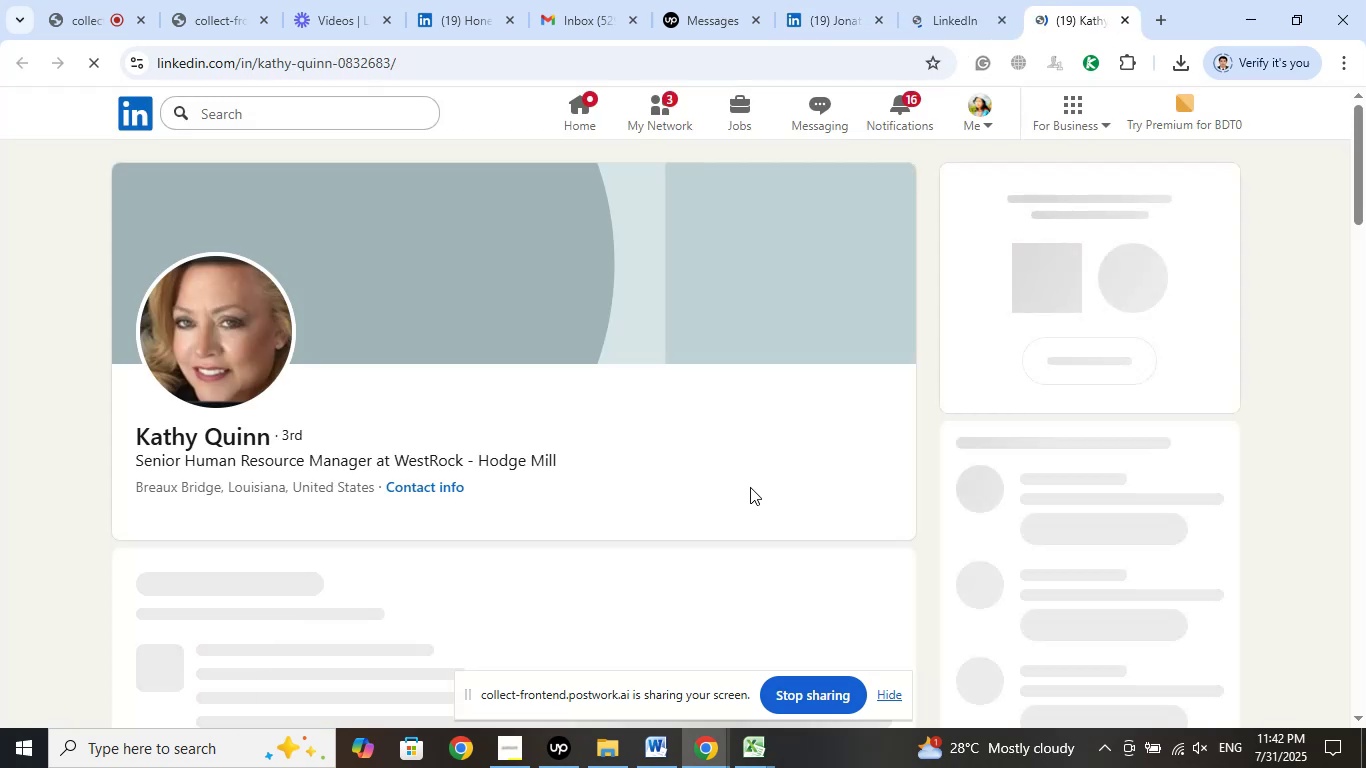 
wait(9.13)
 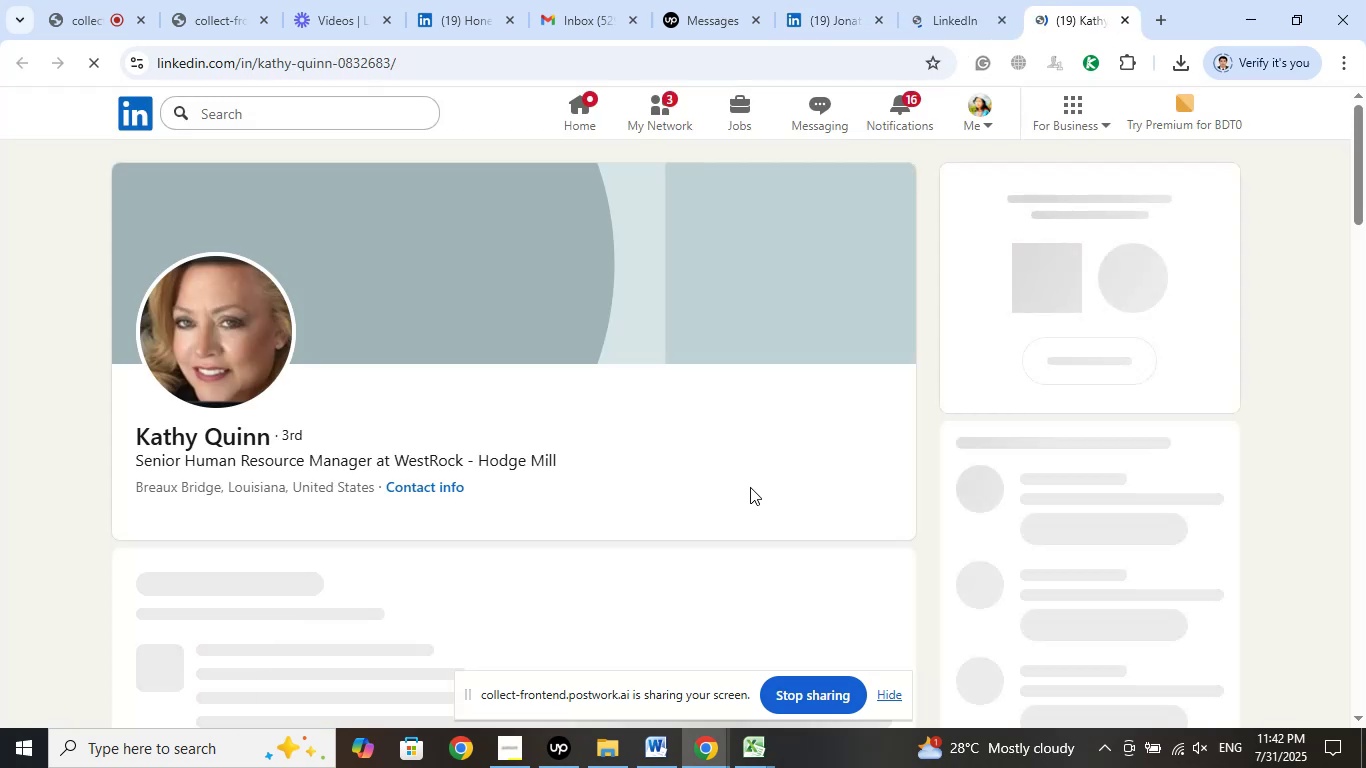 
left_click([751, 440])
 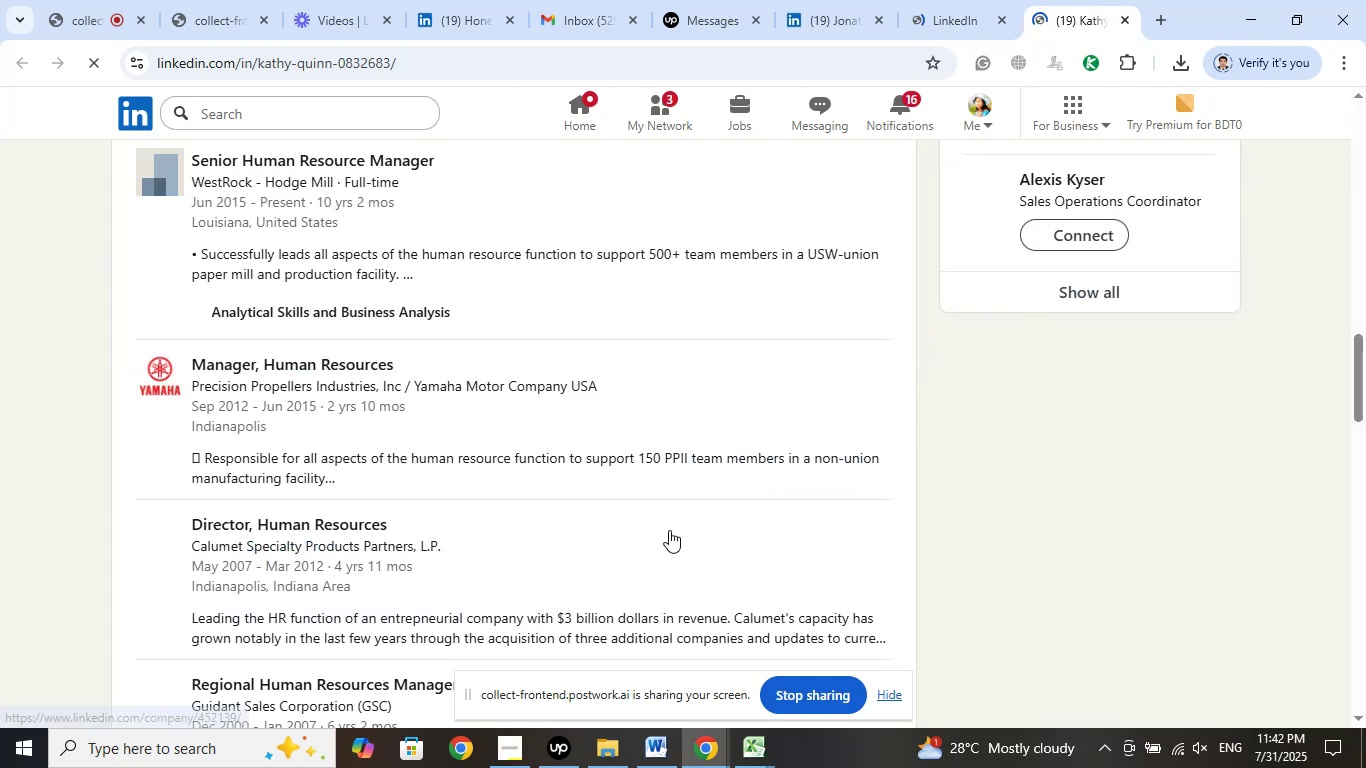 
scroll: coordinate [668, 527], scroll_direction: up, amount: 2.0
 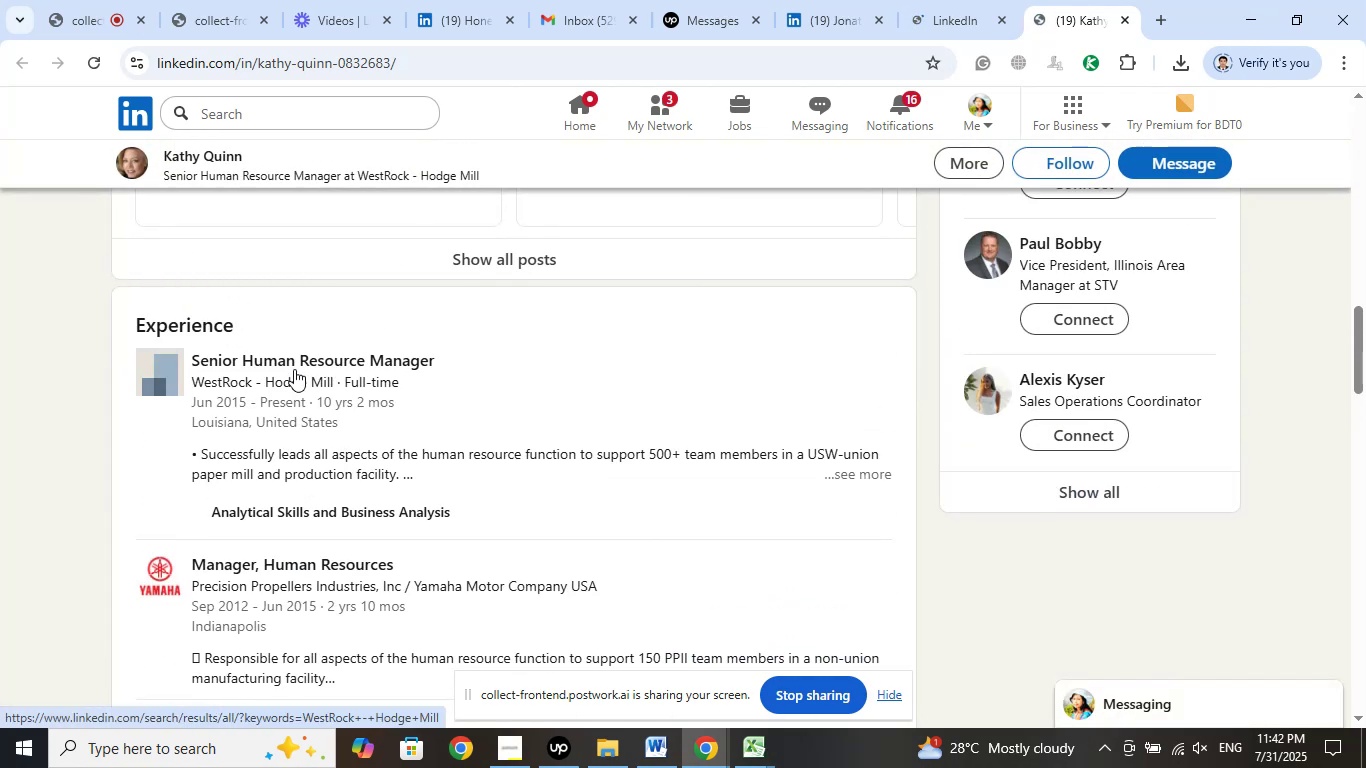 
right_click([296, 362])
 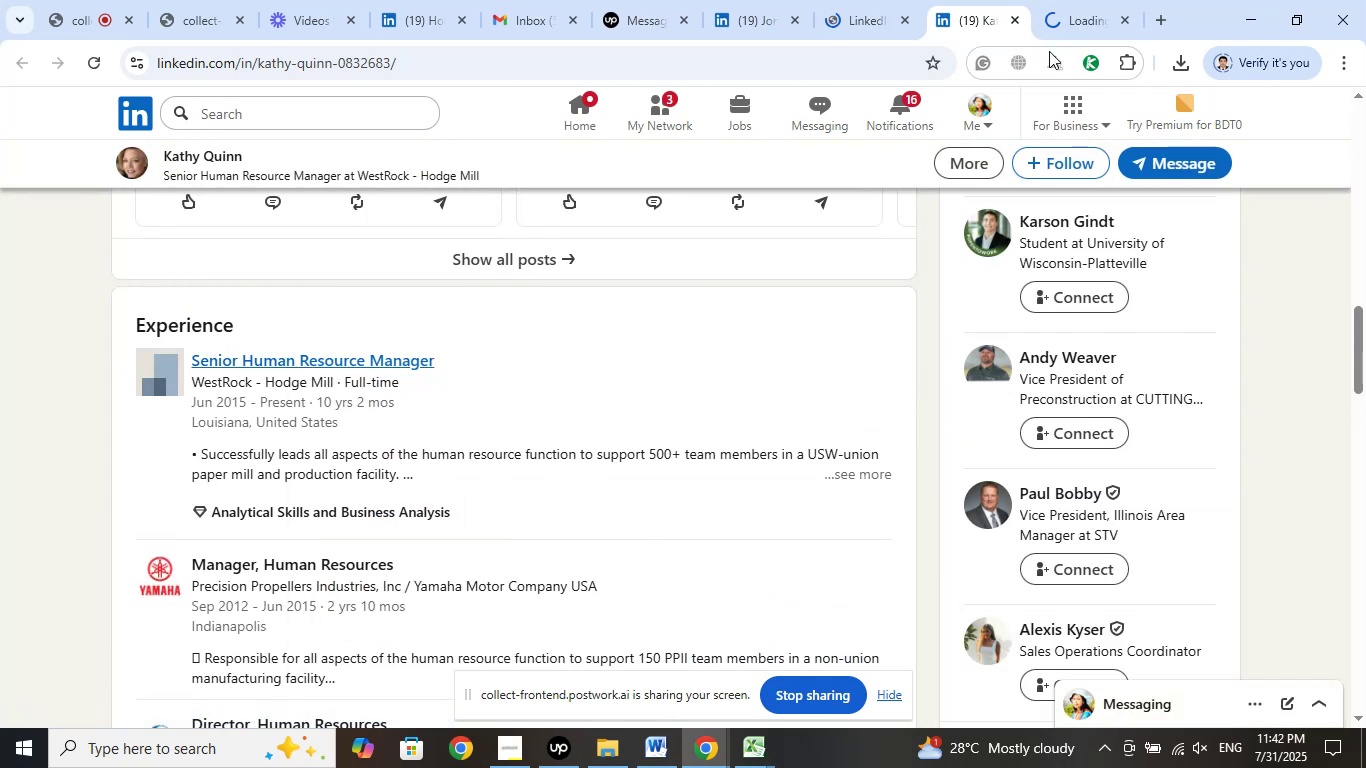 
left_click([1086, 13])
 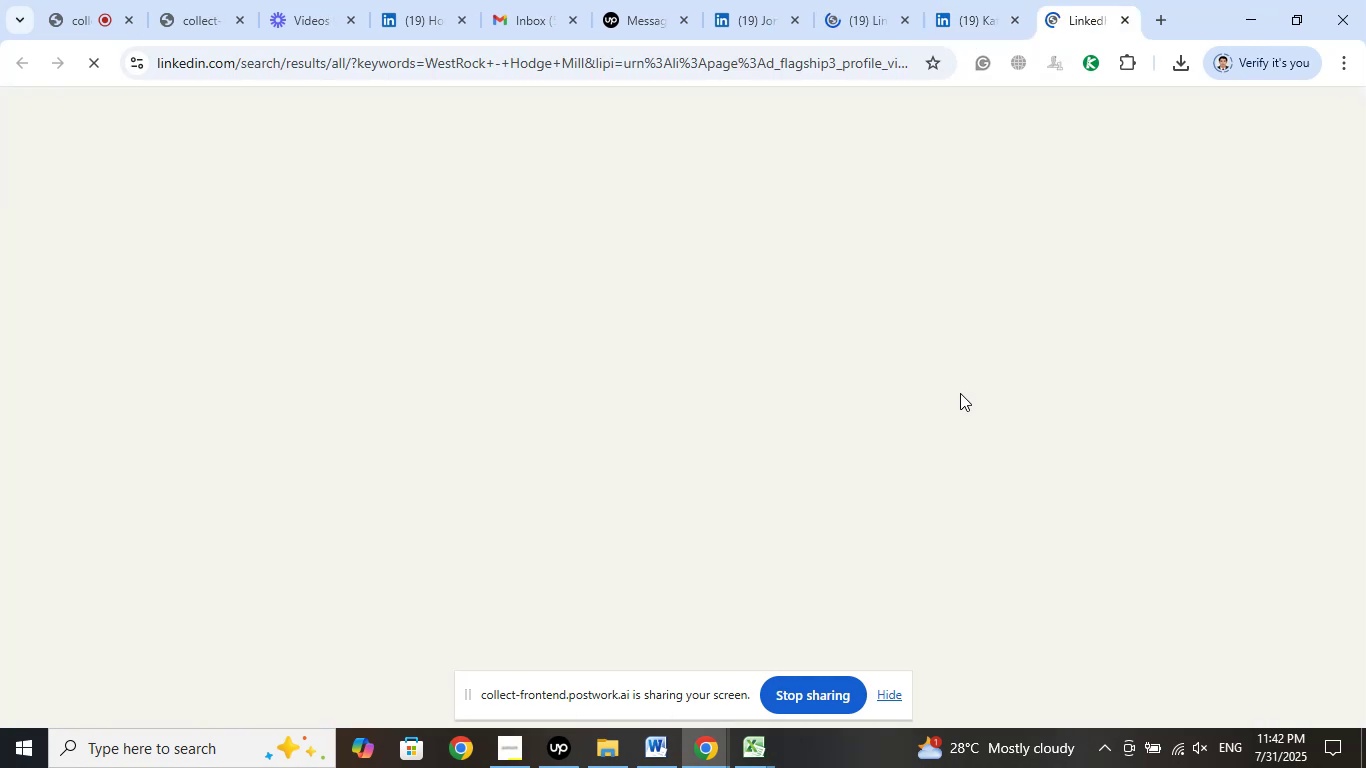 
mouse_move([797, 484])
 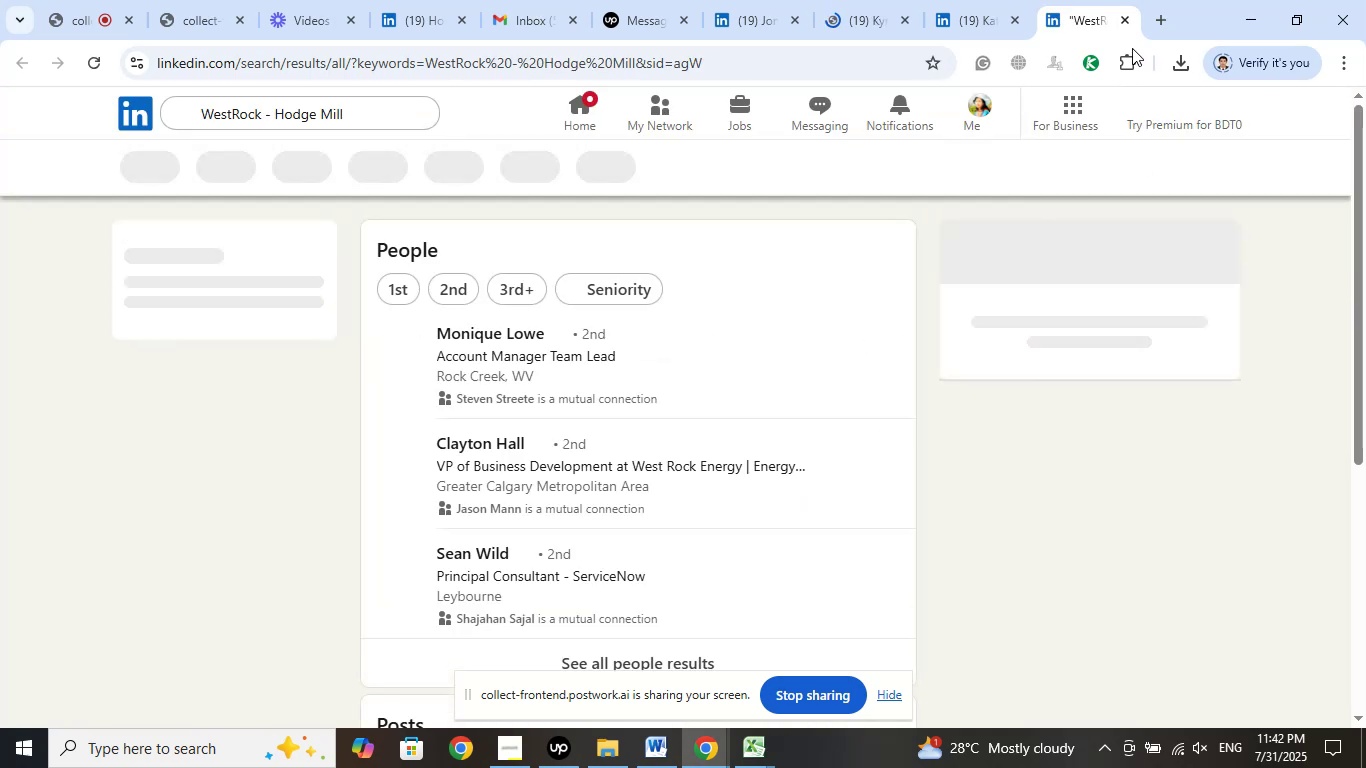 
left_click([1121, 24])
 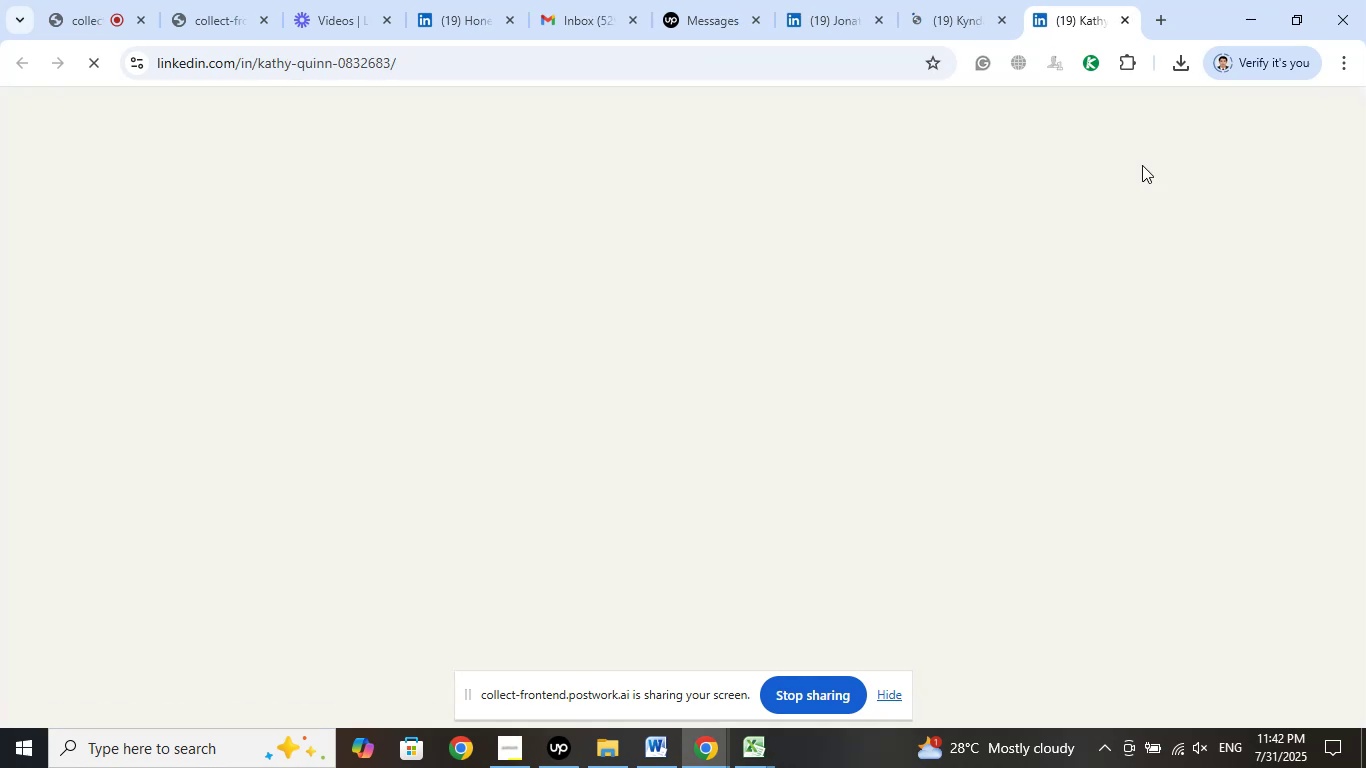 
mouse_move([1062, 402])
 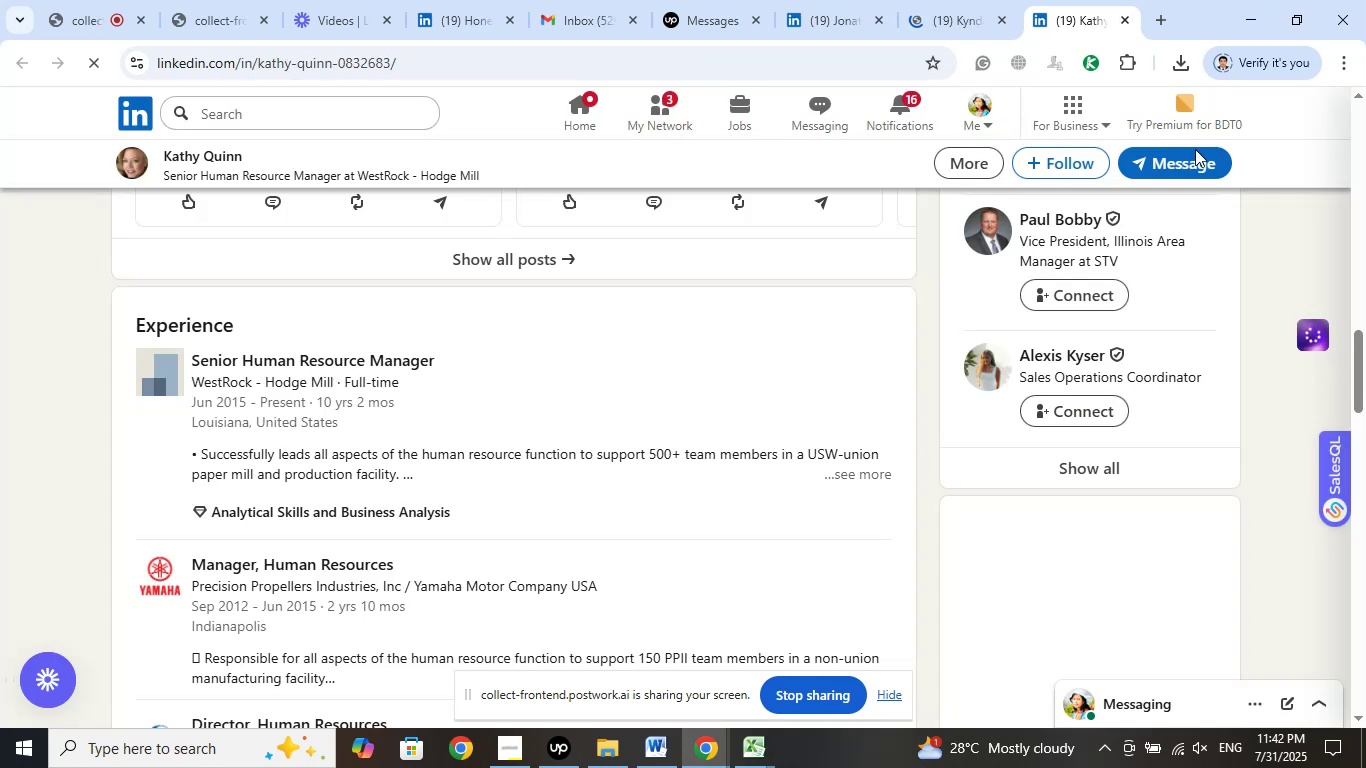 
mouse_move([1106, 32])
 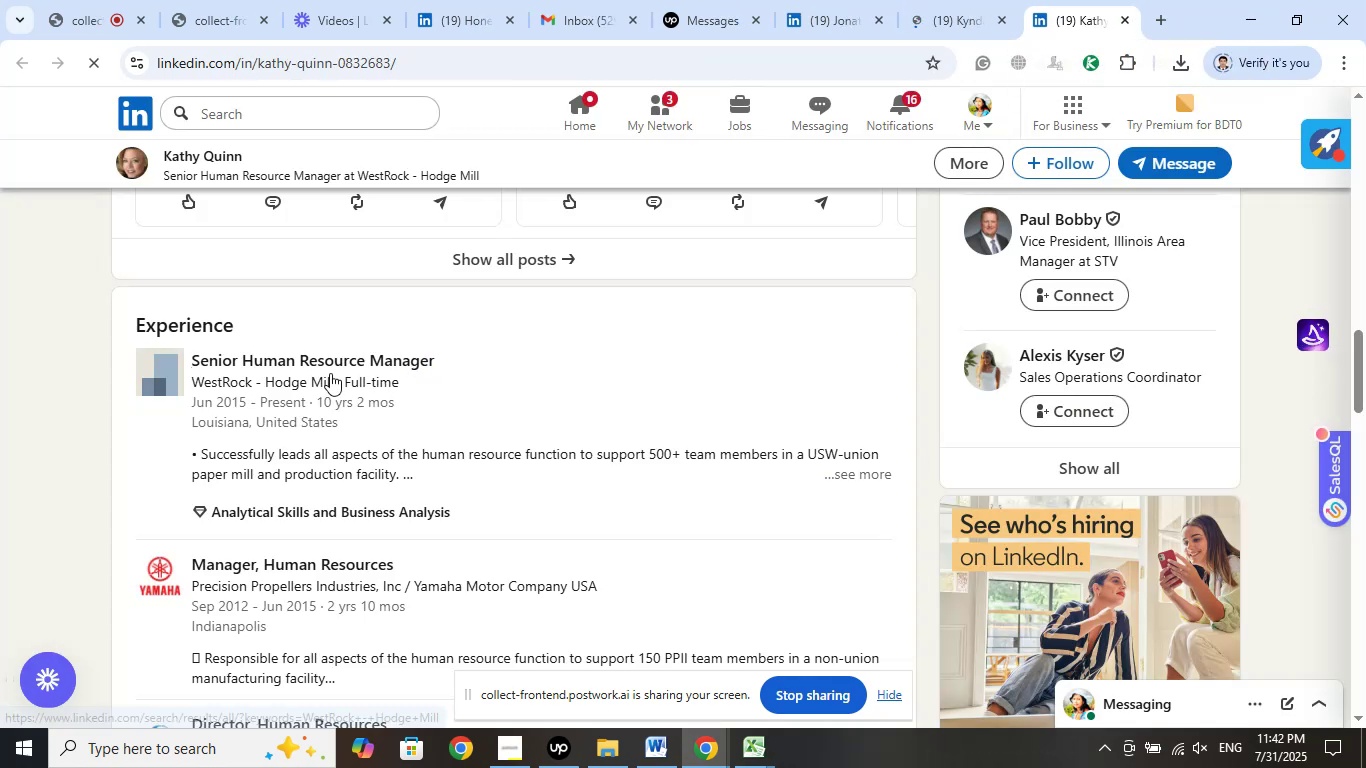 
right_click([330, 373])
 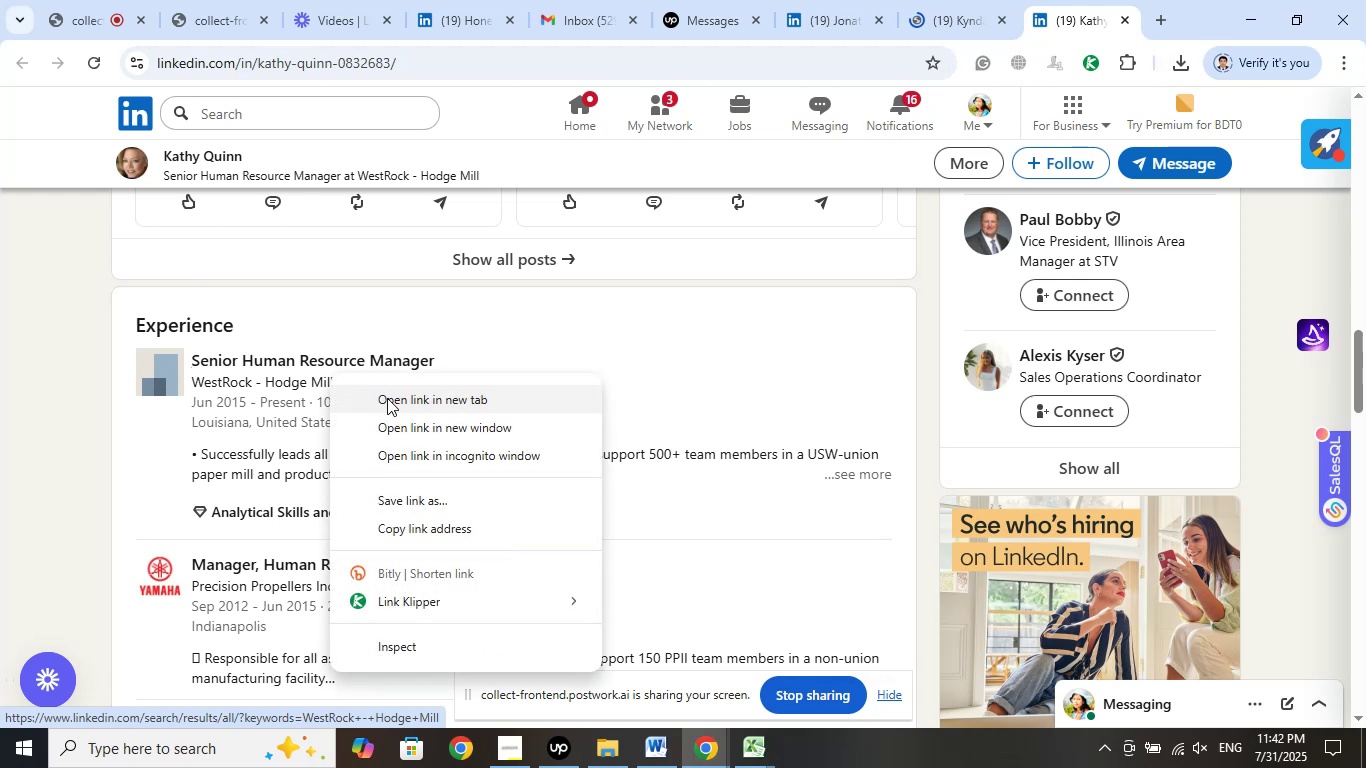 
left_click([387, 398])
 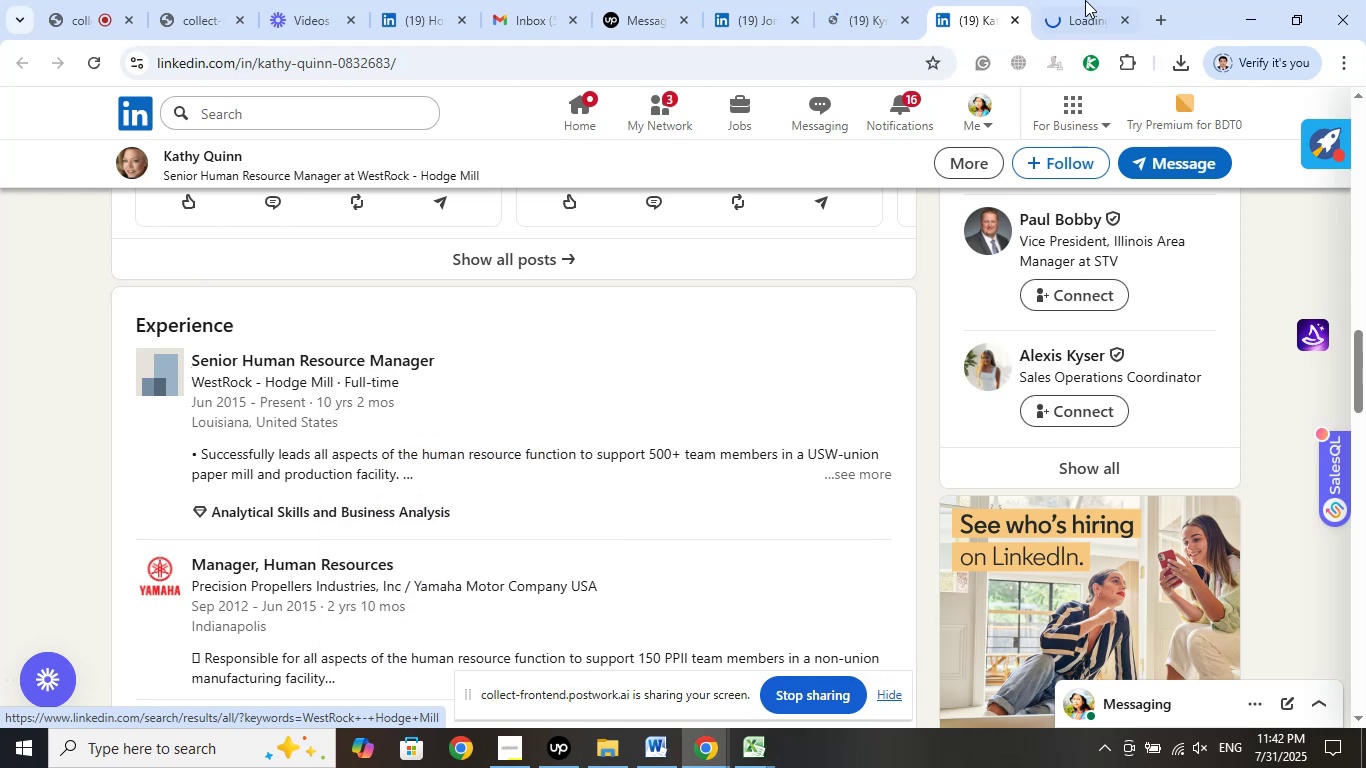 
left_click([1085, 0])
 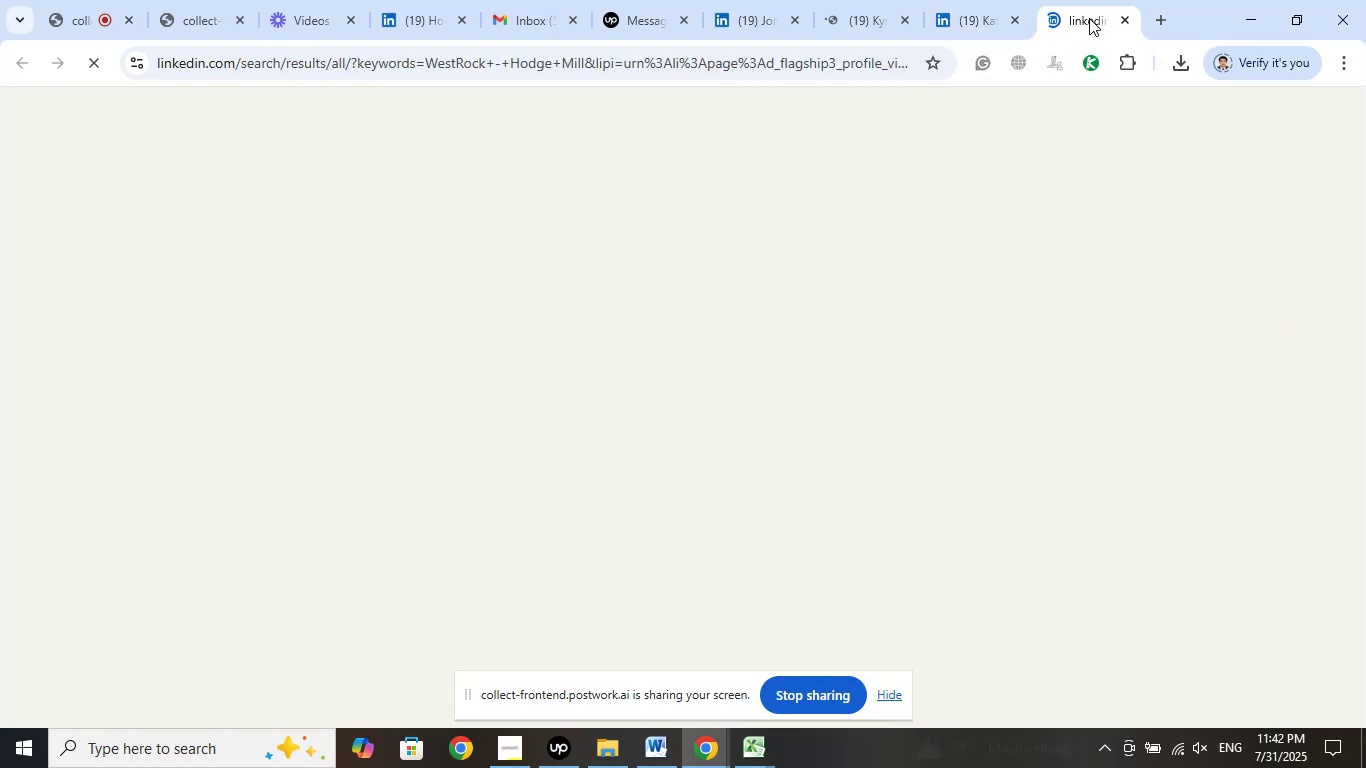 
left_click([1089, 18])
 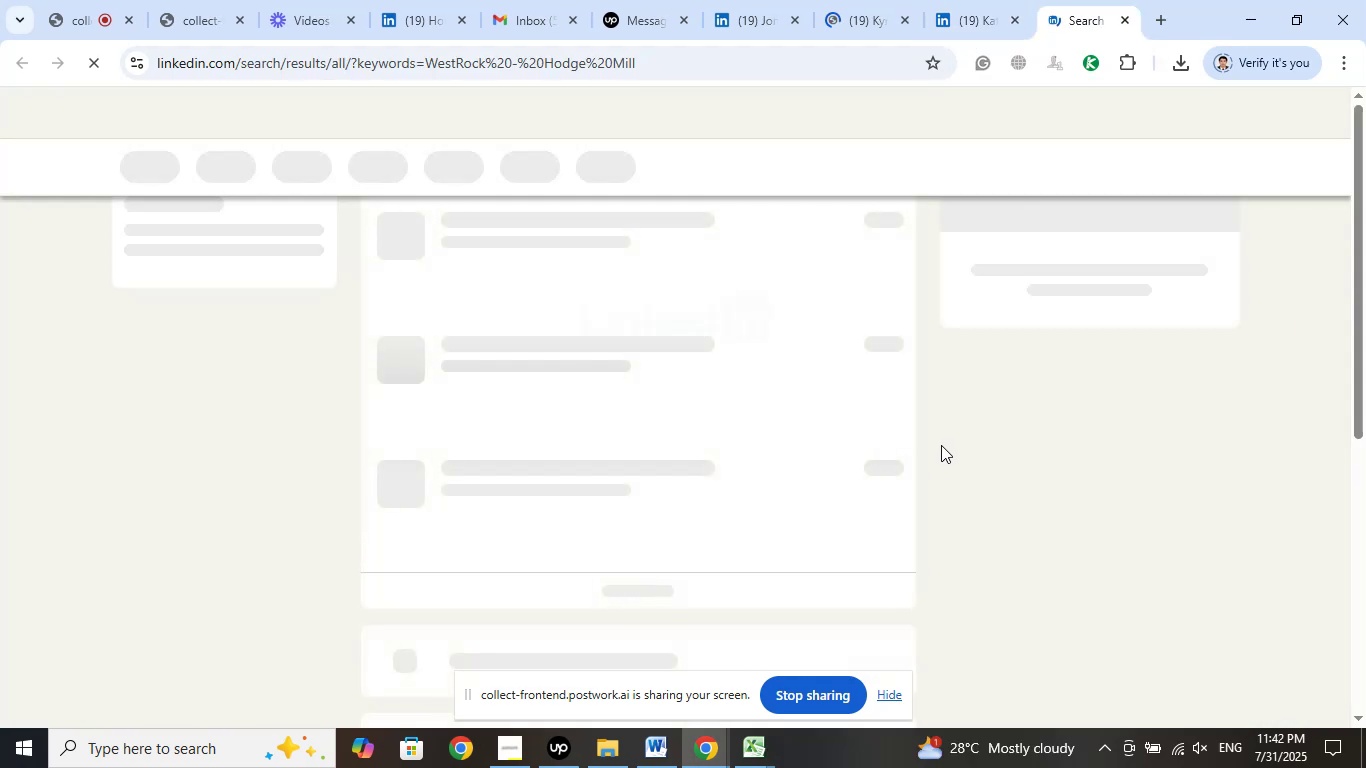 
wait(6.95)
 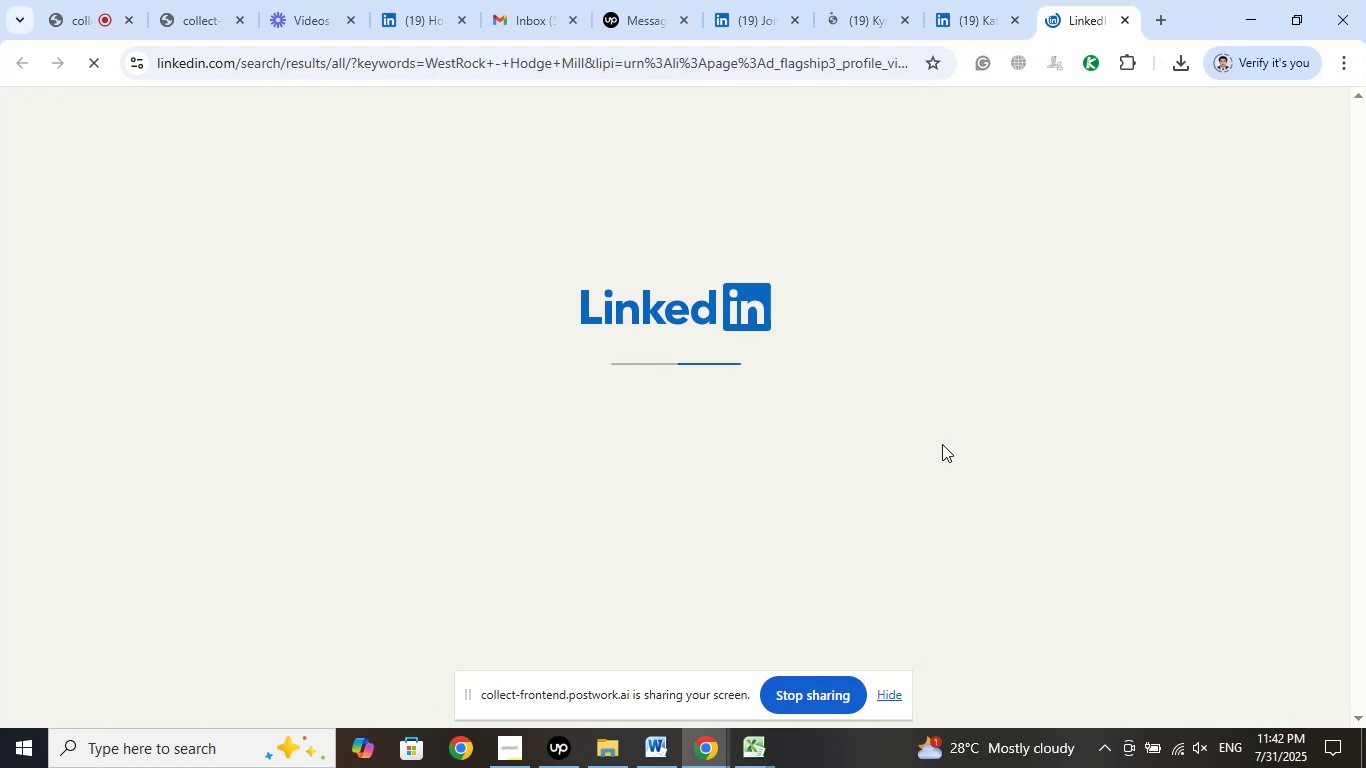 
left_click([1020, 21])
 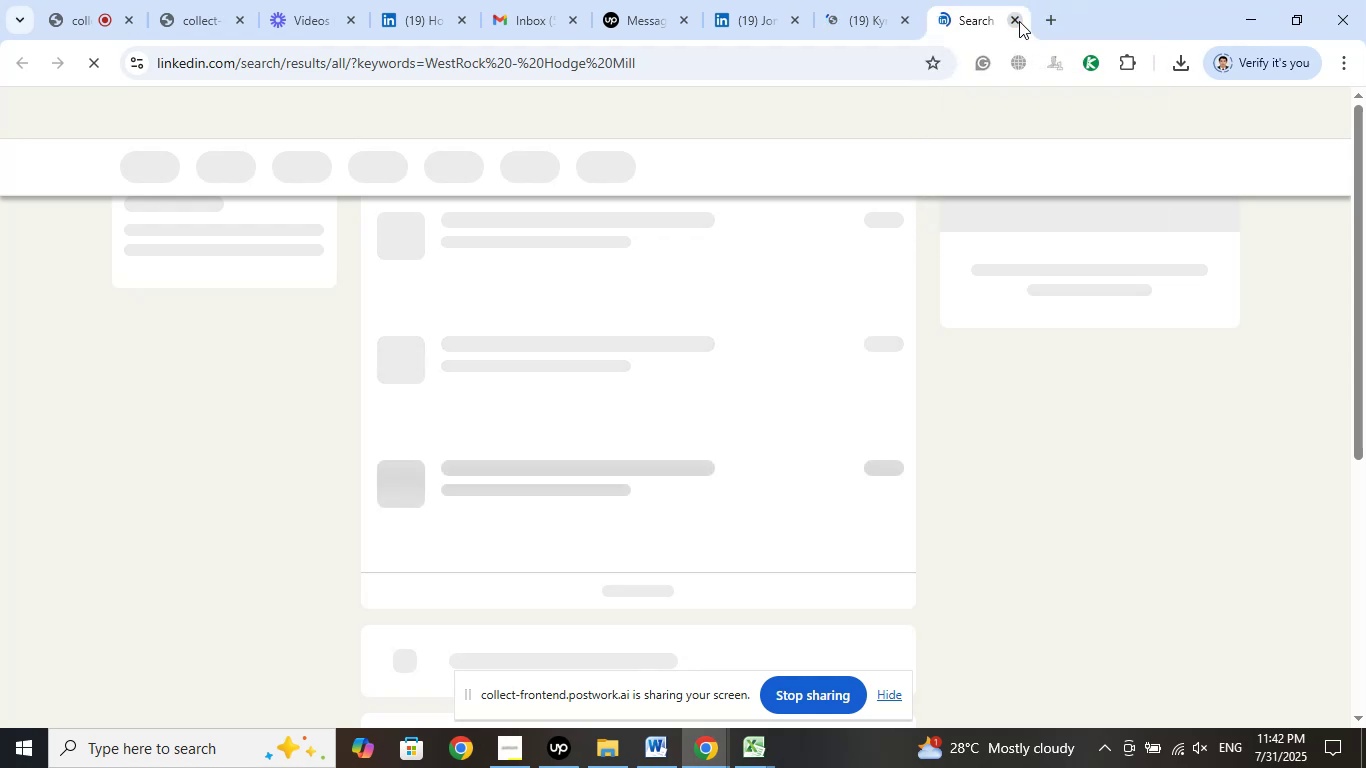 
left_click([1019, 21])
 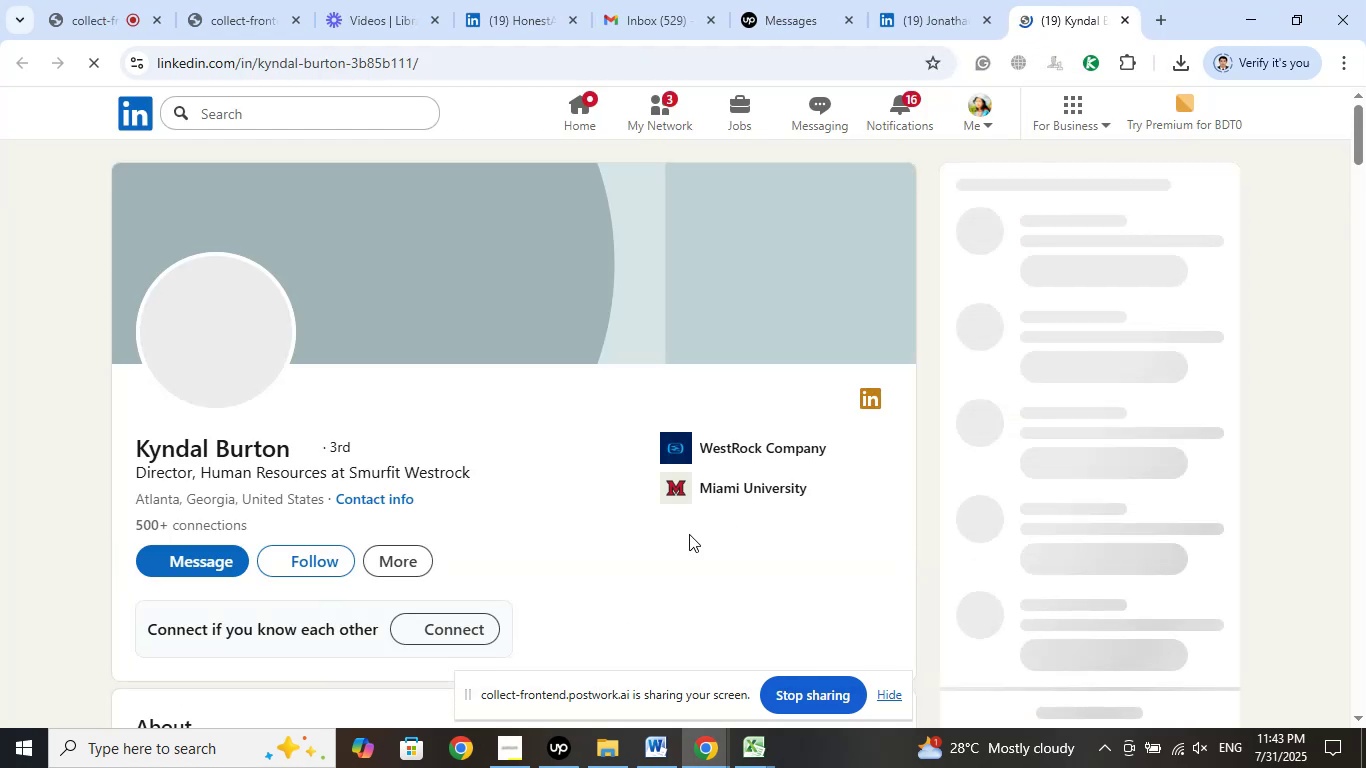 
wait(11.54)
 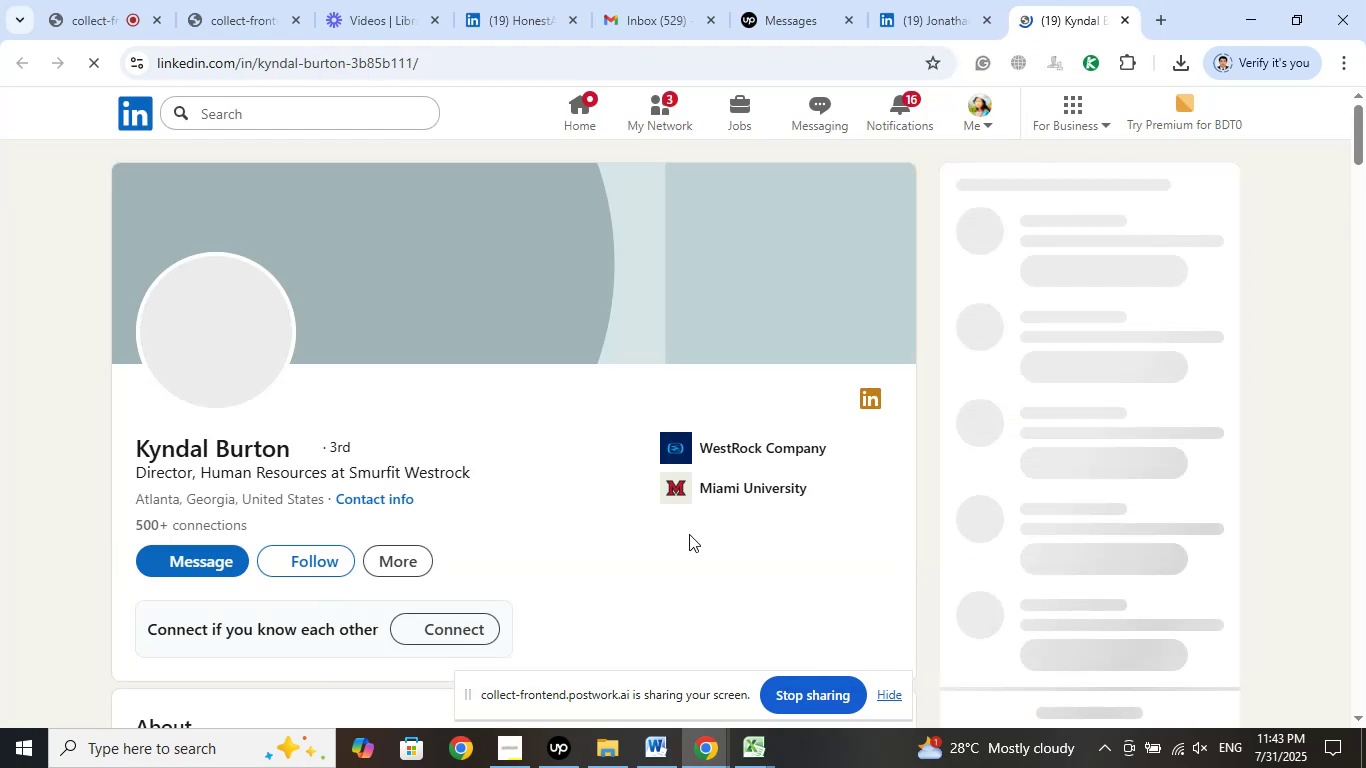 
left_click([732, 442])
 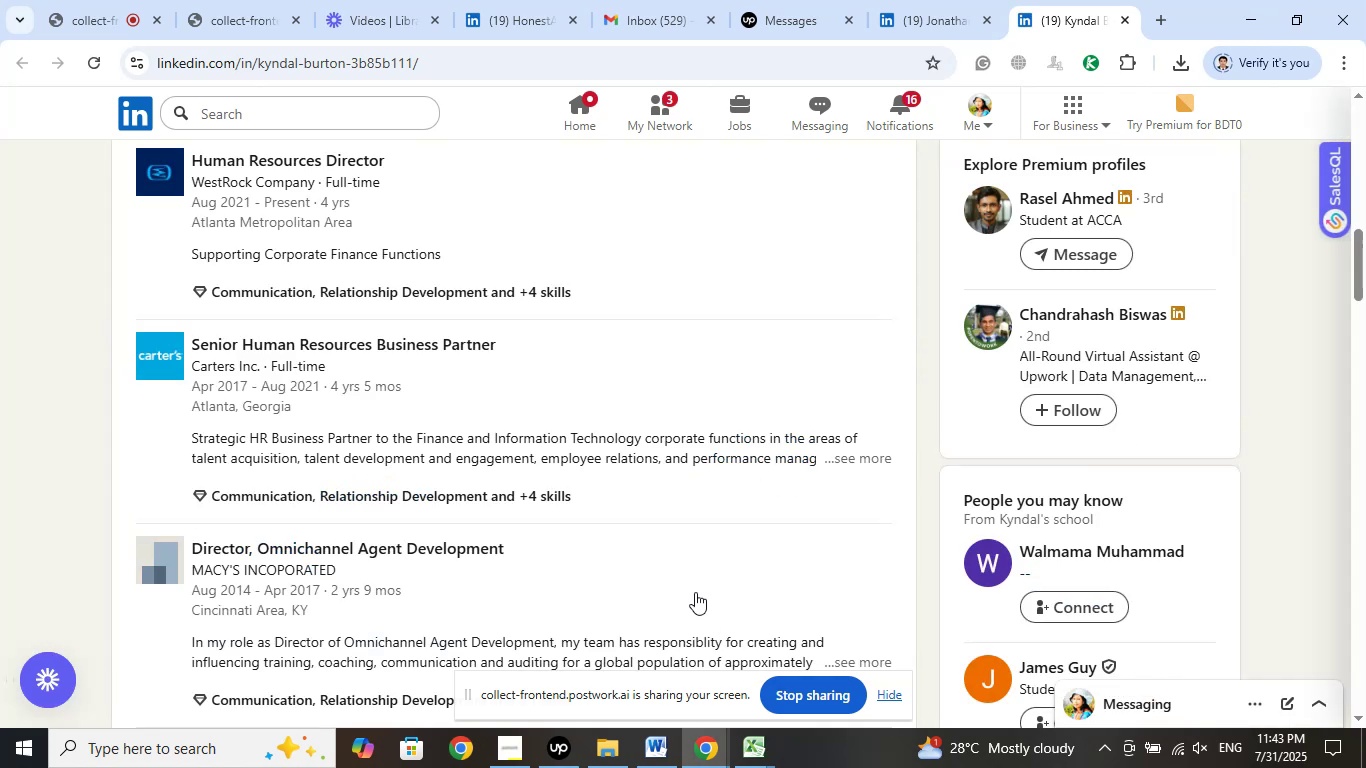 
scroll: coordinate [694, 592], scroll_direction: up, amount: 1.0
 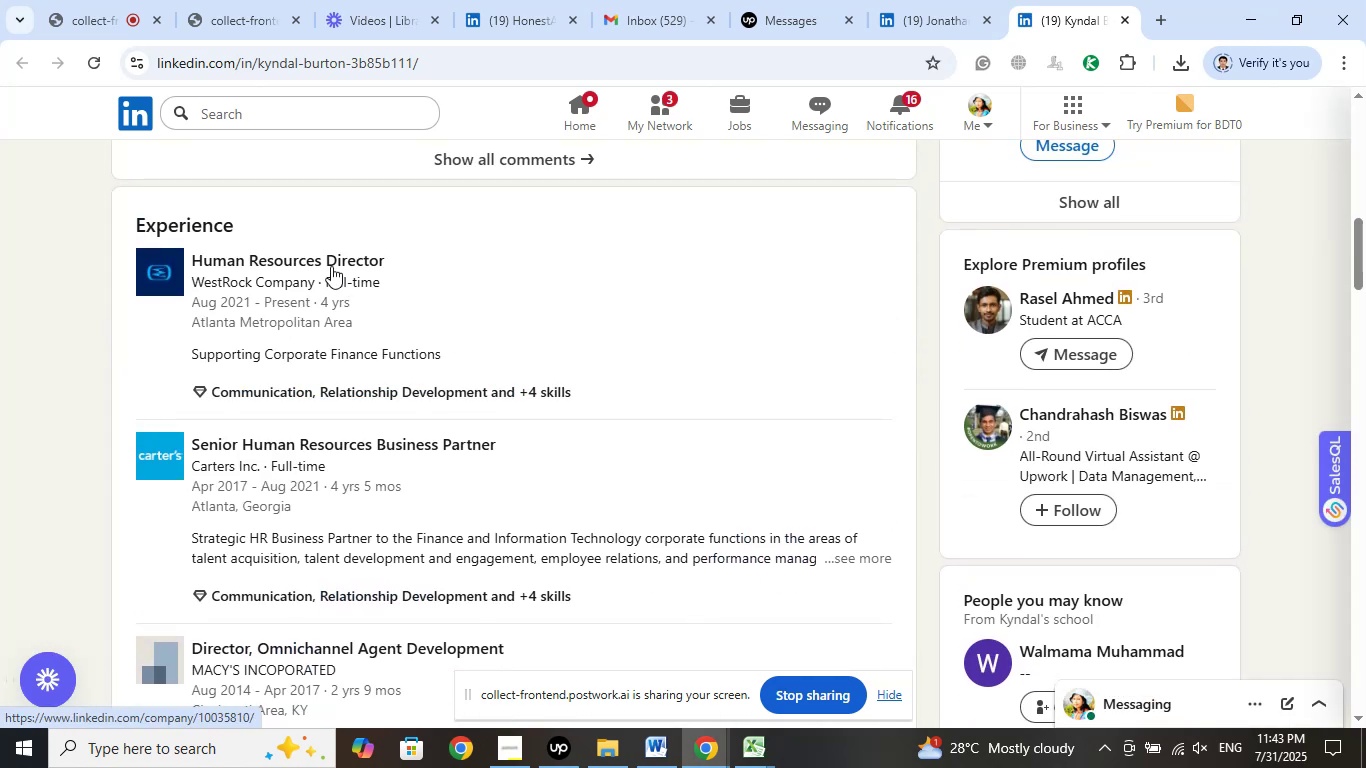 
right_click([329, 264])
 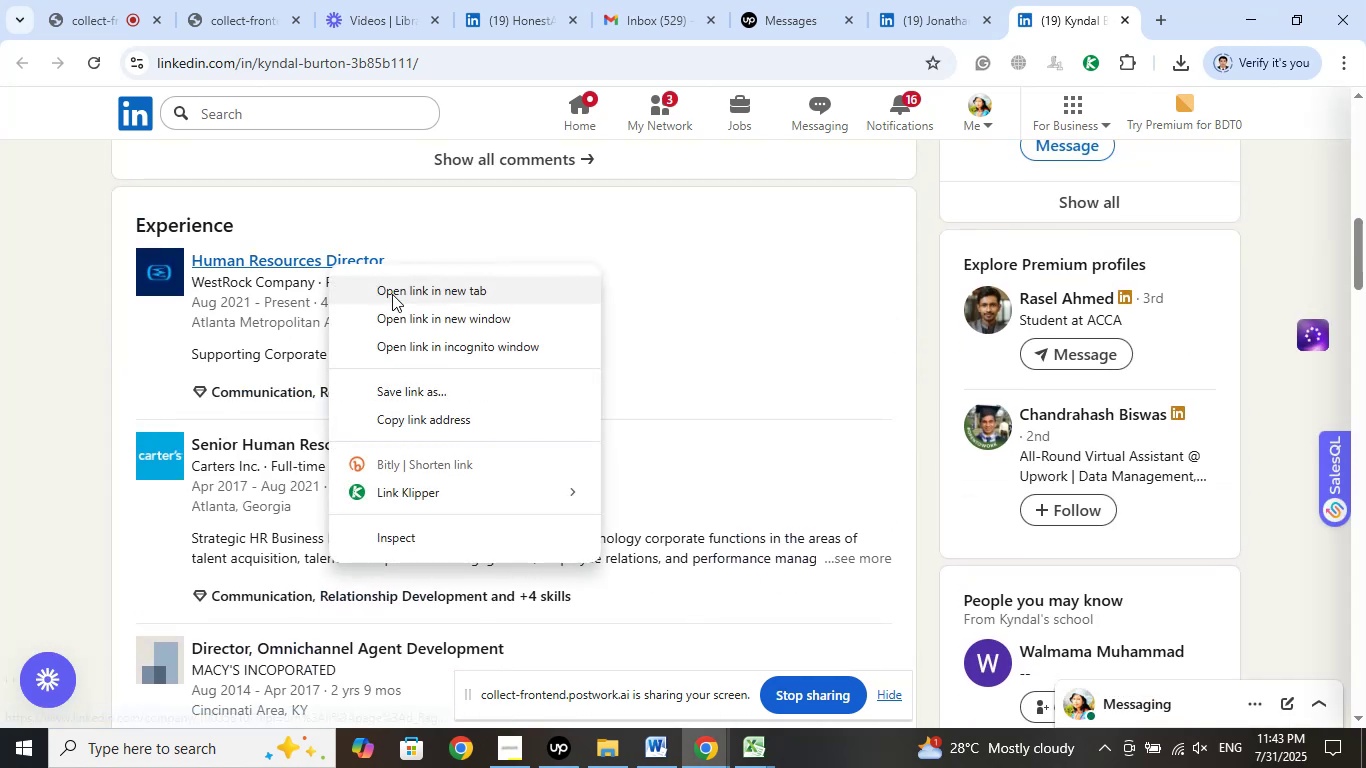 
left_click([392, 294])
 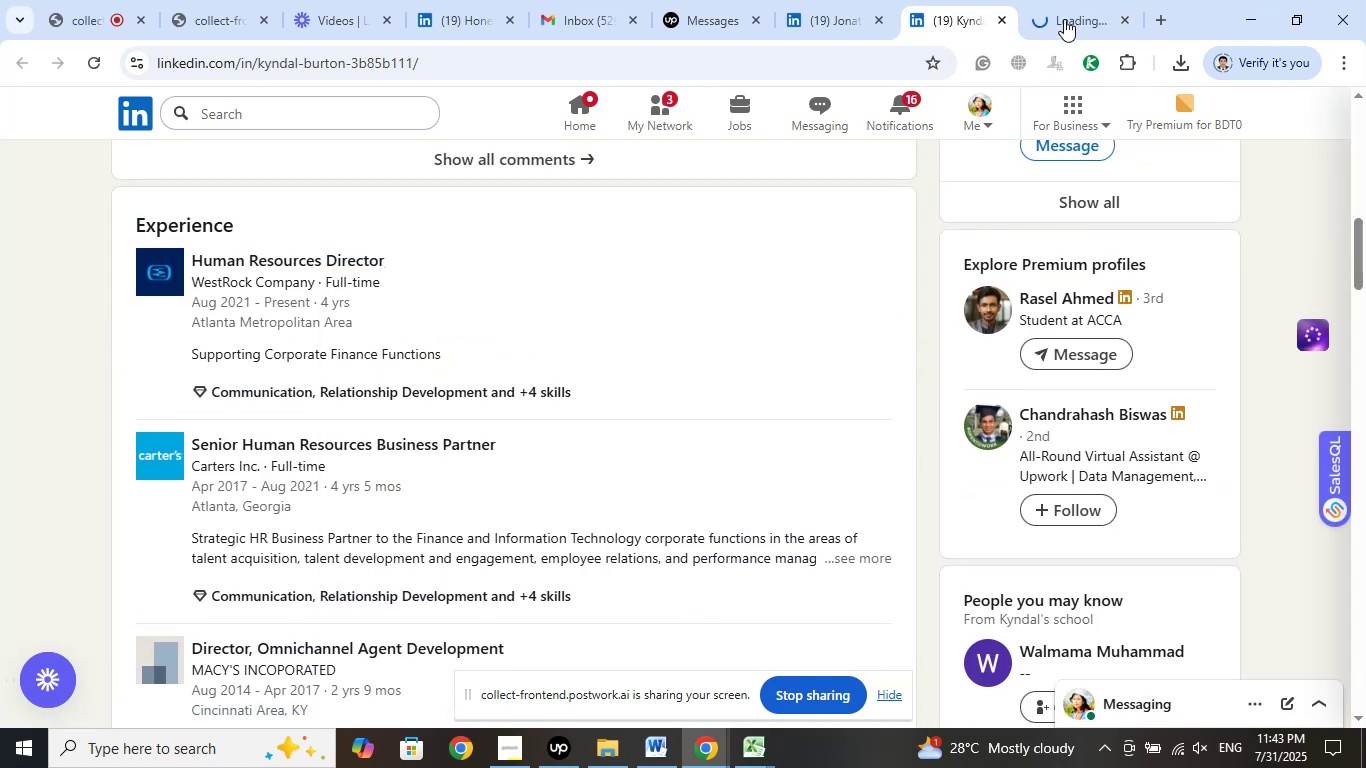 
left_click([1066, 17])
 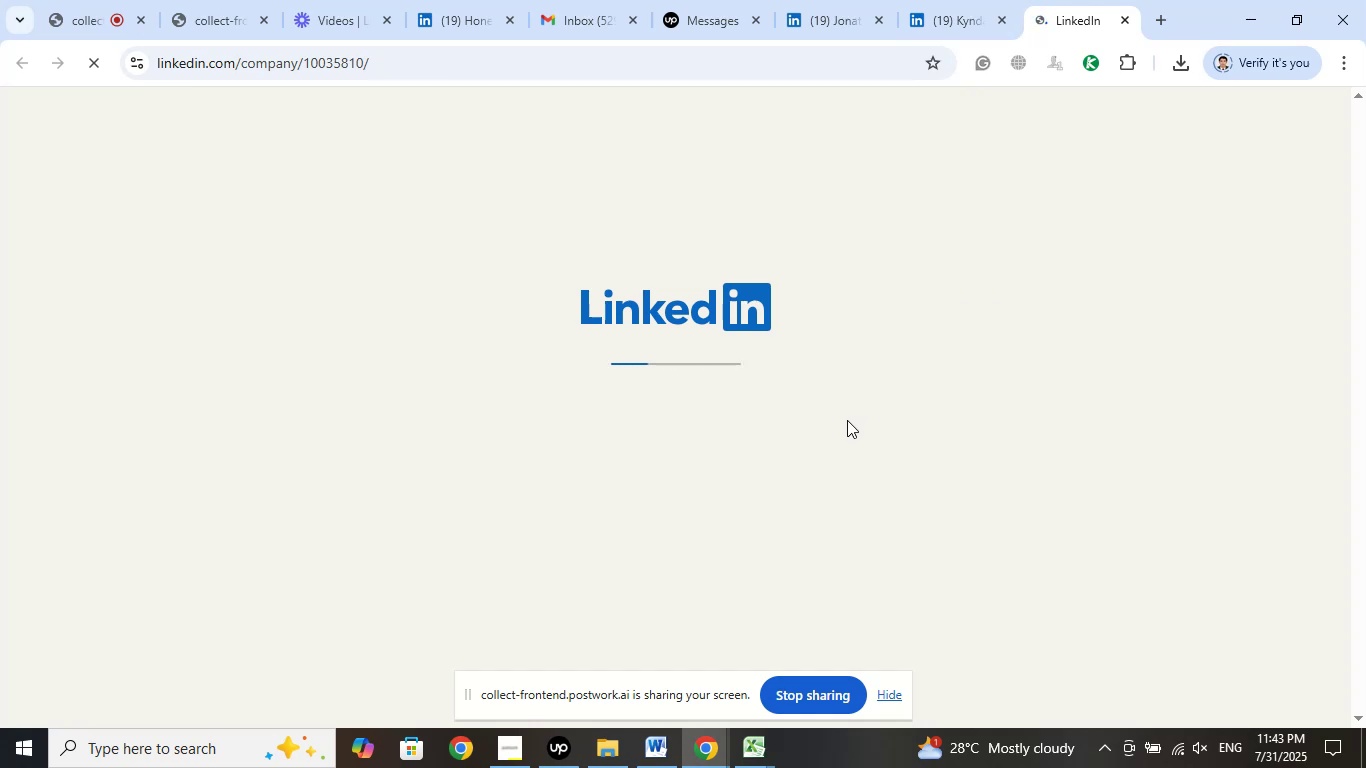 
wait(9.25)
 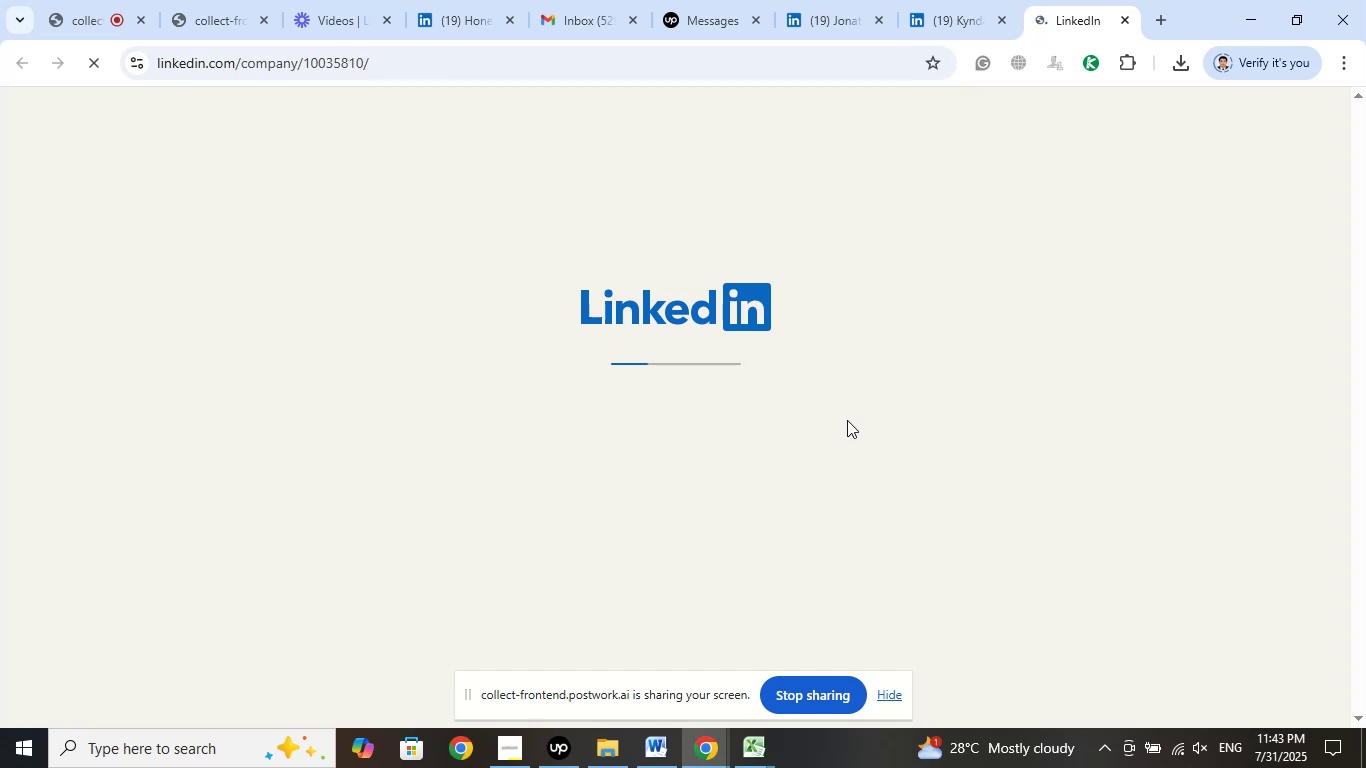 
left_click([1002, 23])
 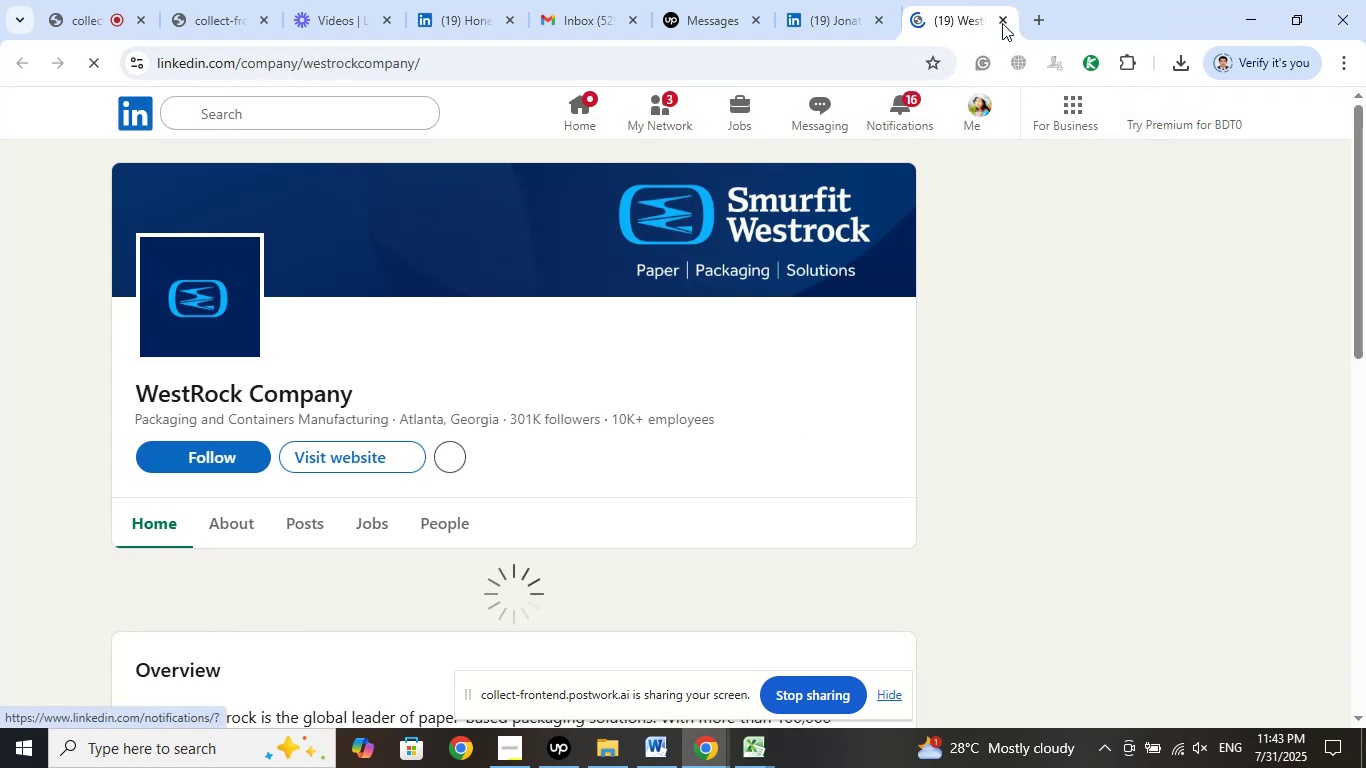 
left_click([1002, 23])
 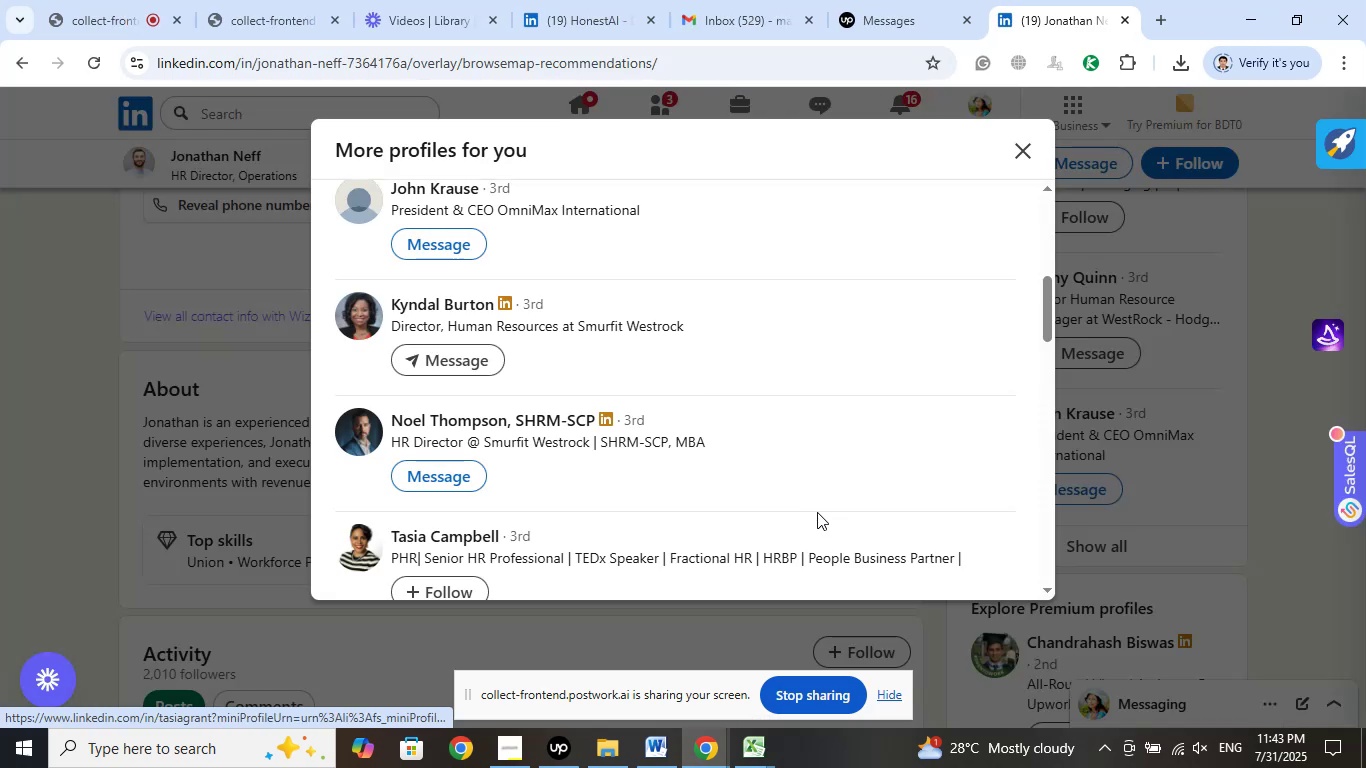 
scroll: coordinate [856, 454], scroll_direction: down, amount: 1.0
 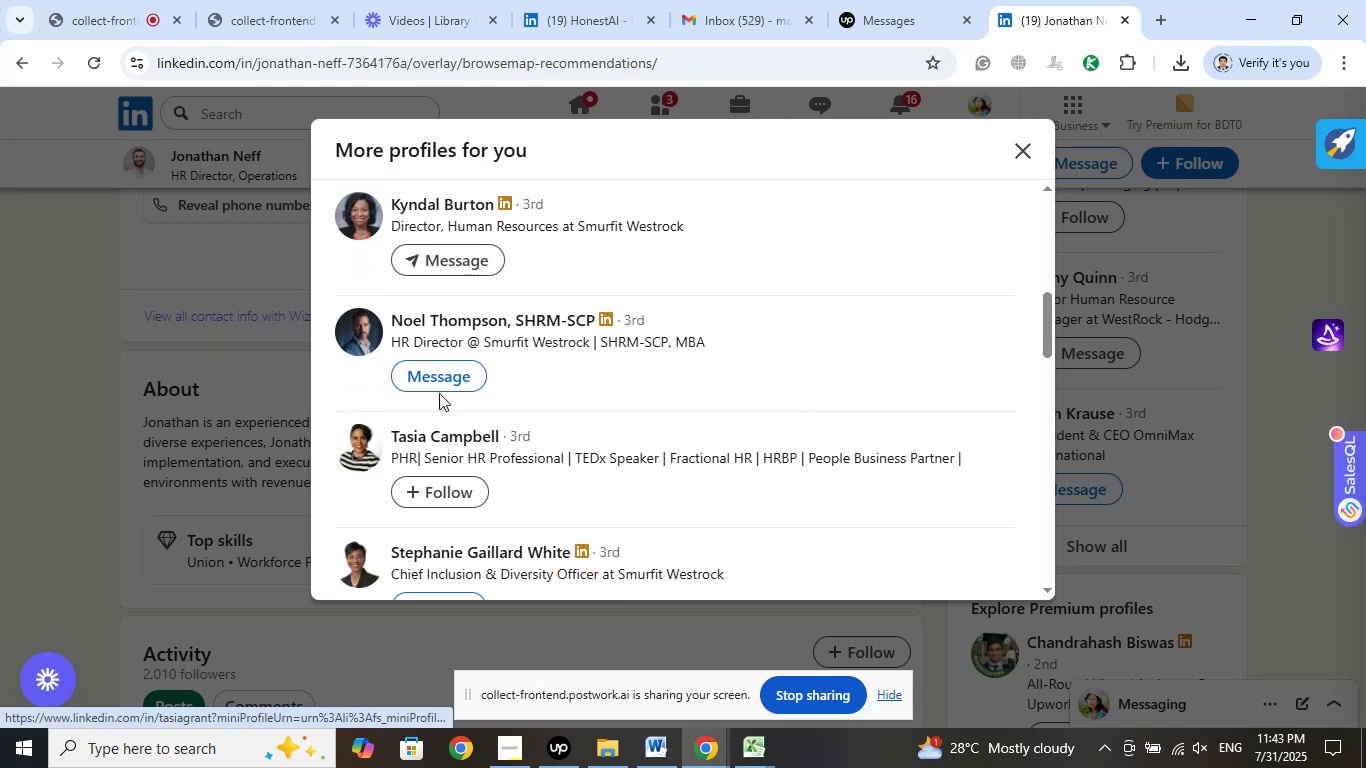 
right_click([474, 328])
 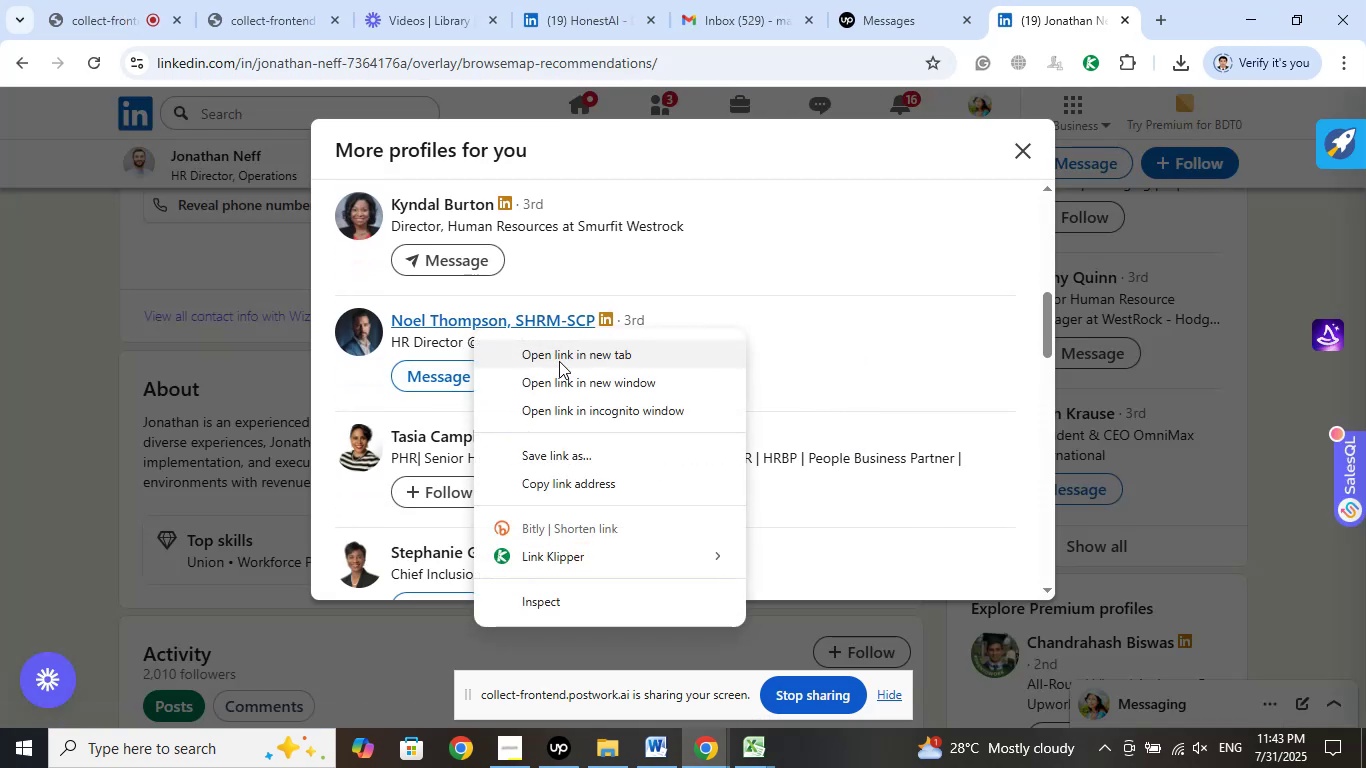 
left_click([559, 361])
 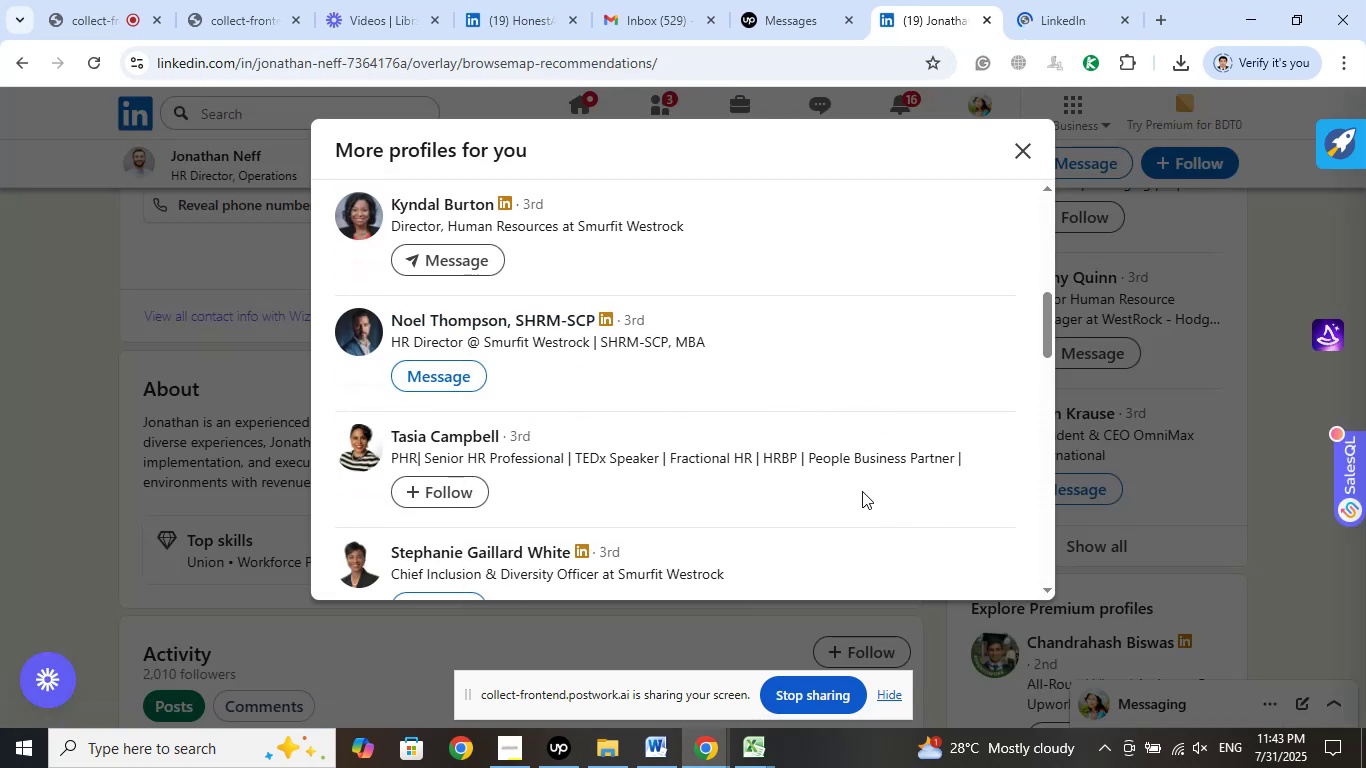 
scroll: coordinate [854, 465], scroll_direction: down, amount: 1.0
 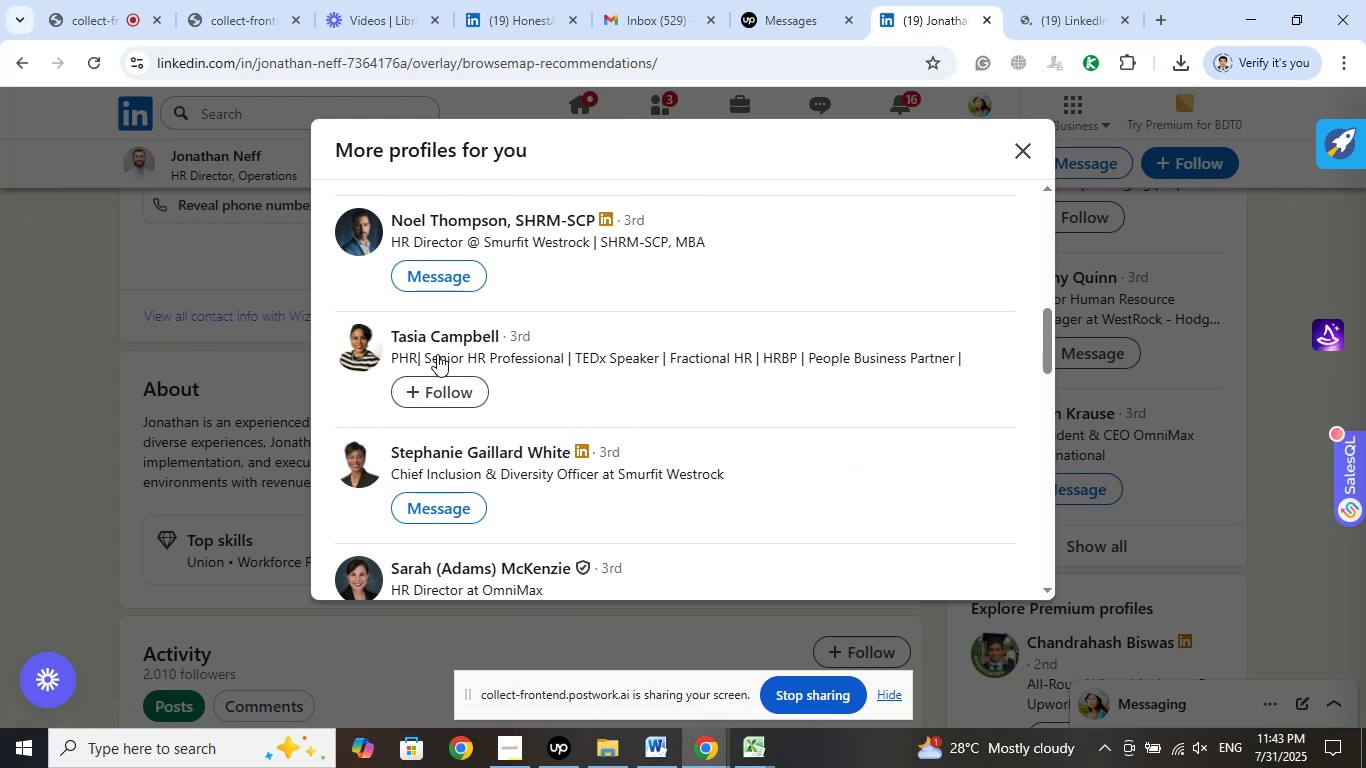 
wait(5.59)
 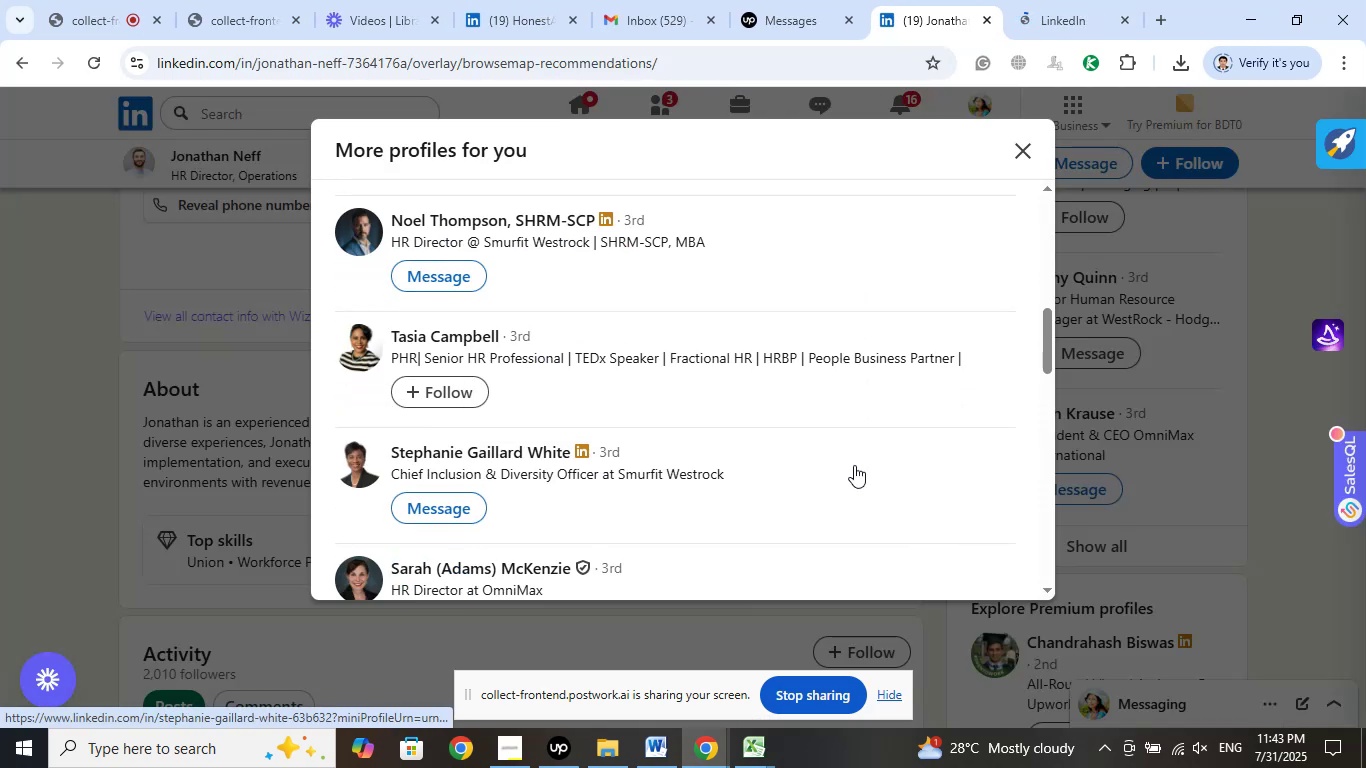 
right_click([460, 337])
 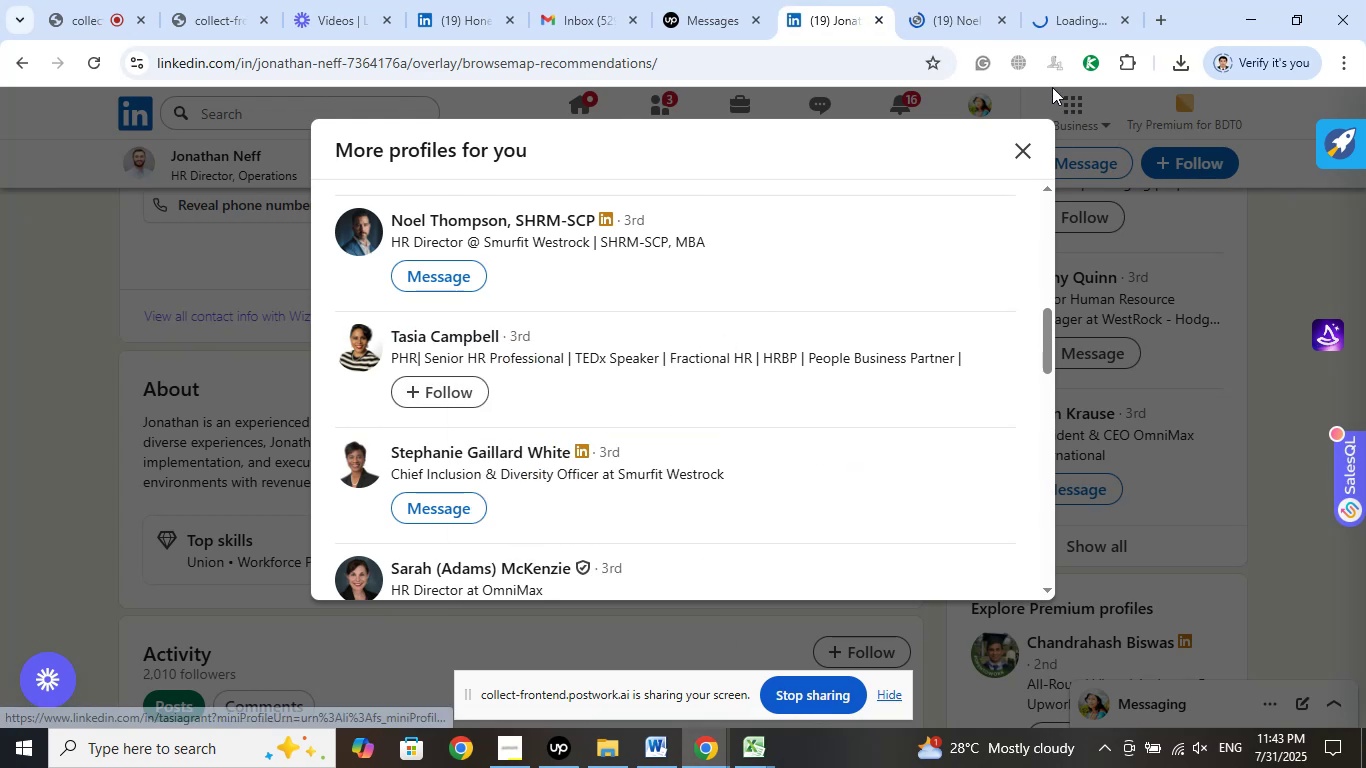 
left_click([966, 36])
 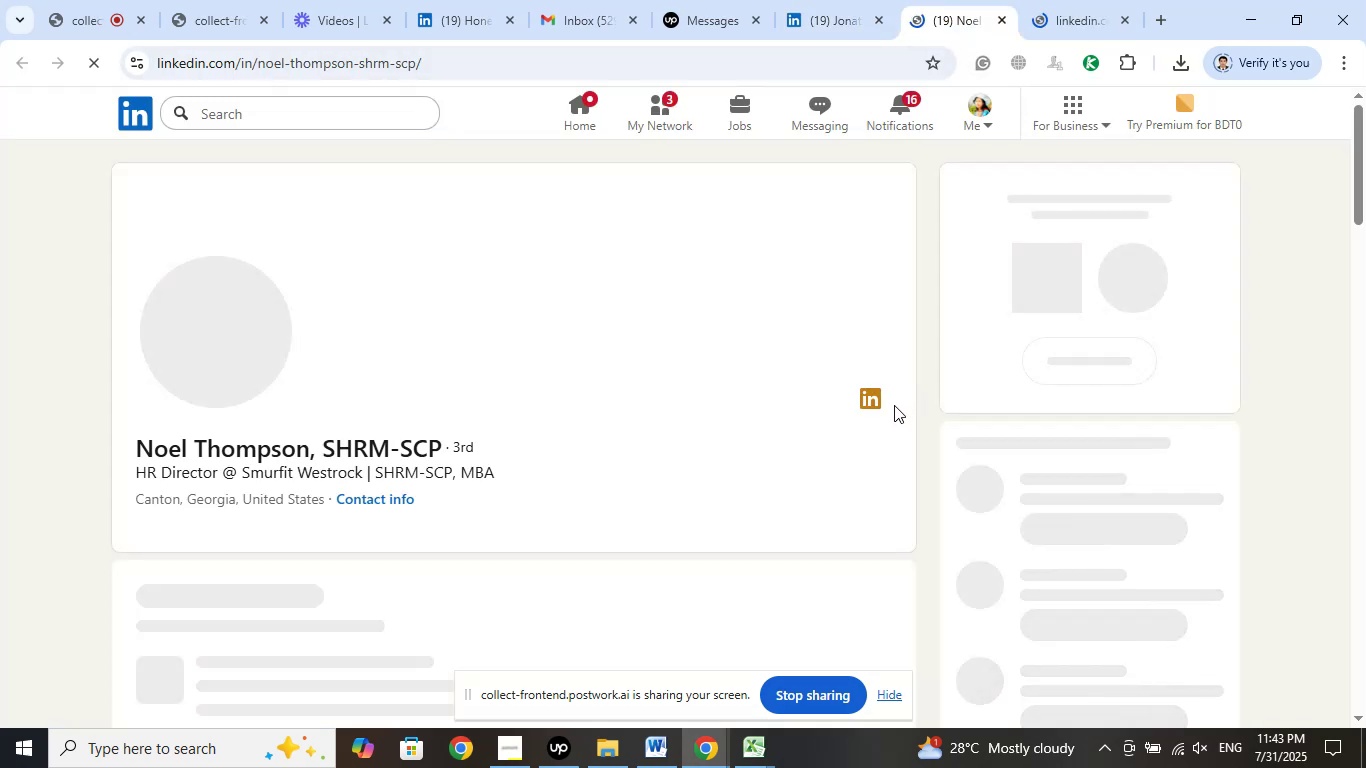 
mouse_move([846, 442])
 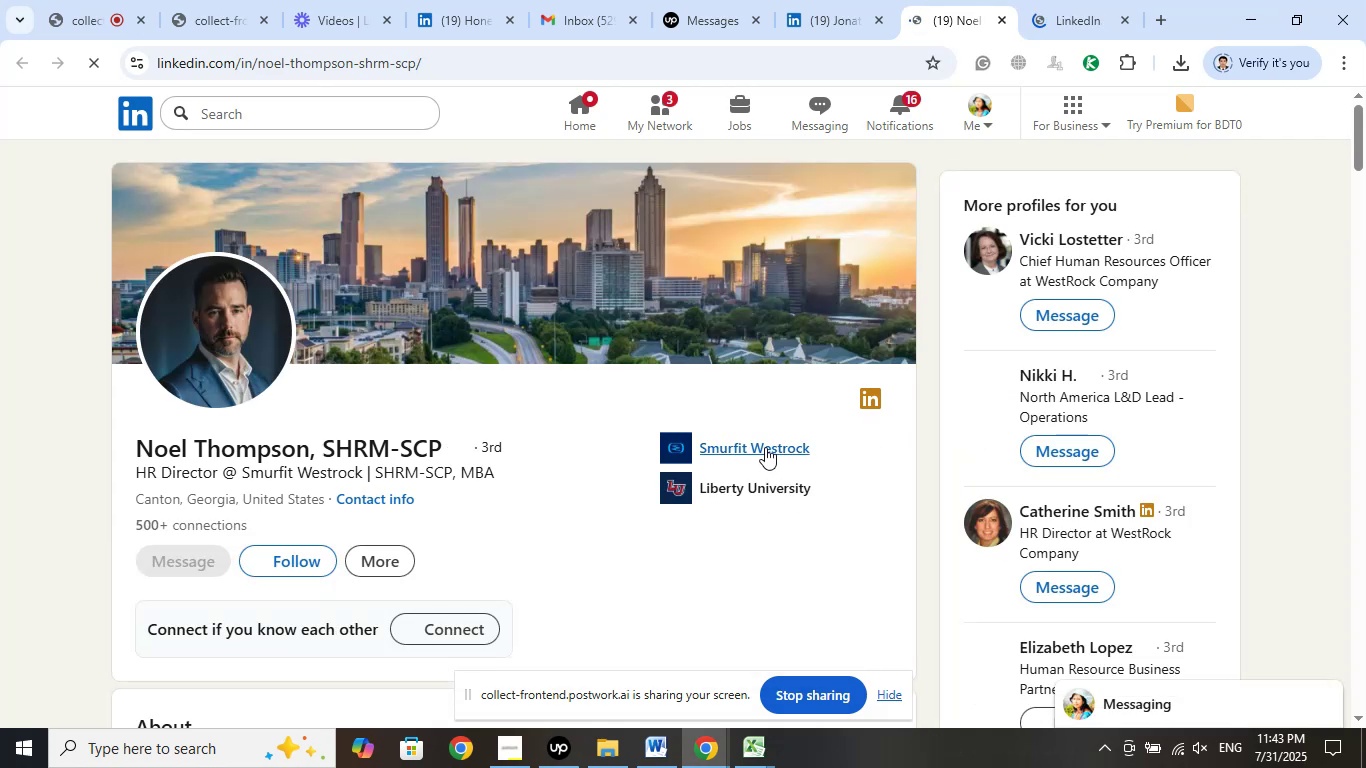 
left_click([765, 447])
 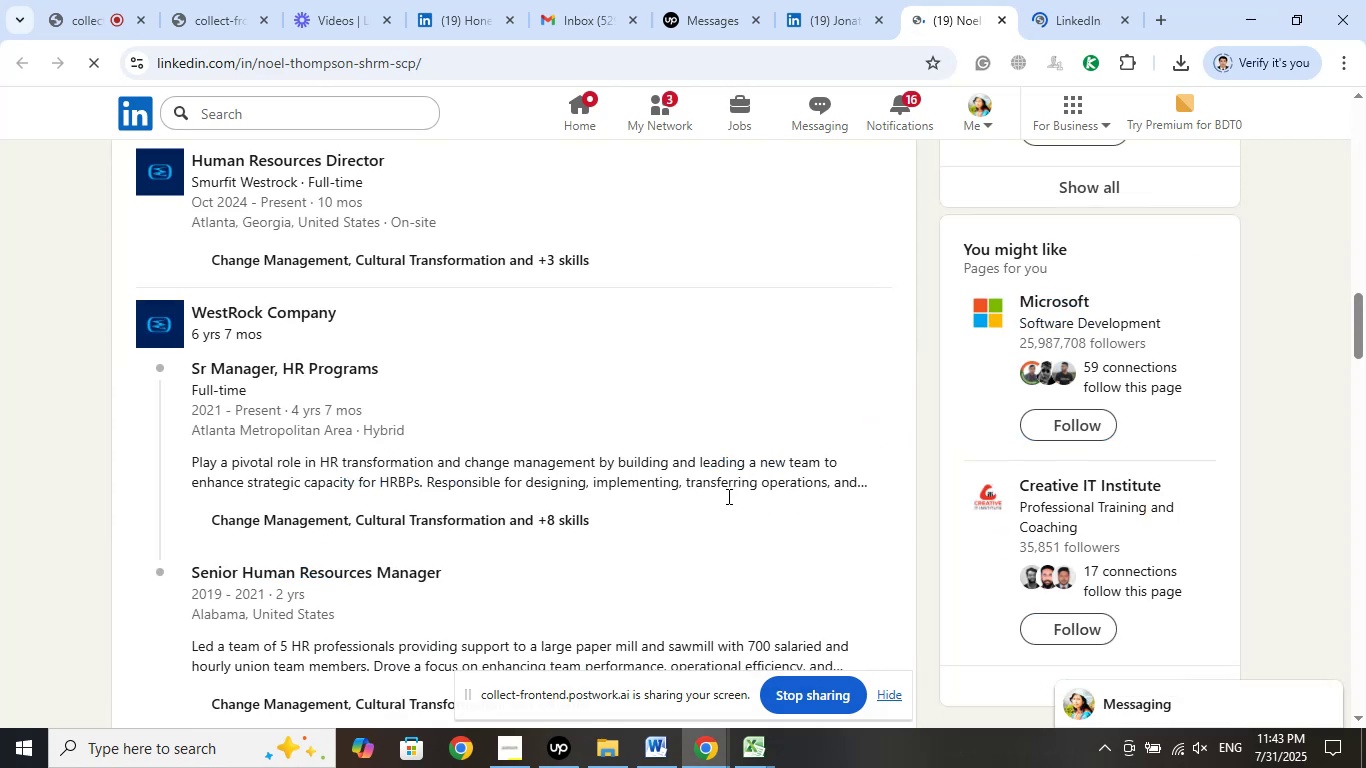 
scroll: coordinate [727, 496], scroll_direction: up, amount: 1.0
 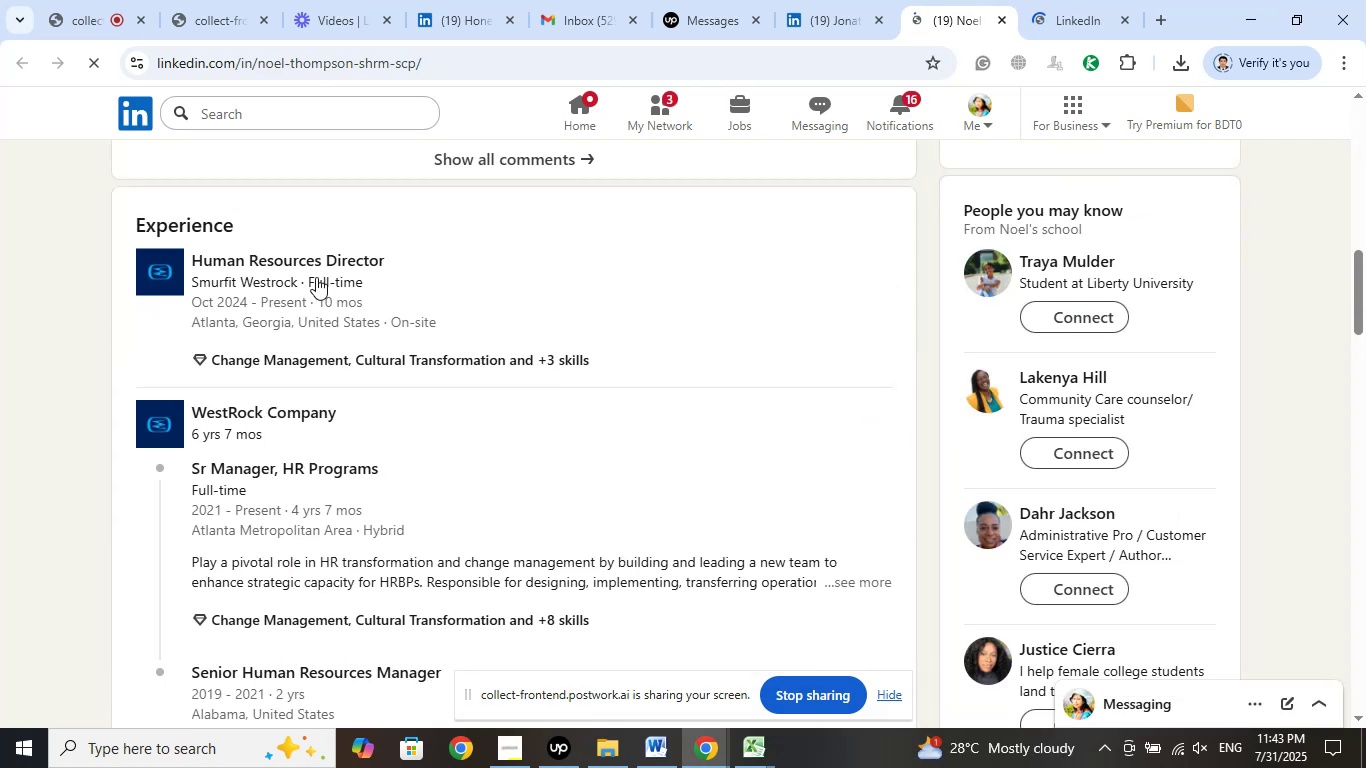 
right_click([311, 260])
 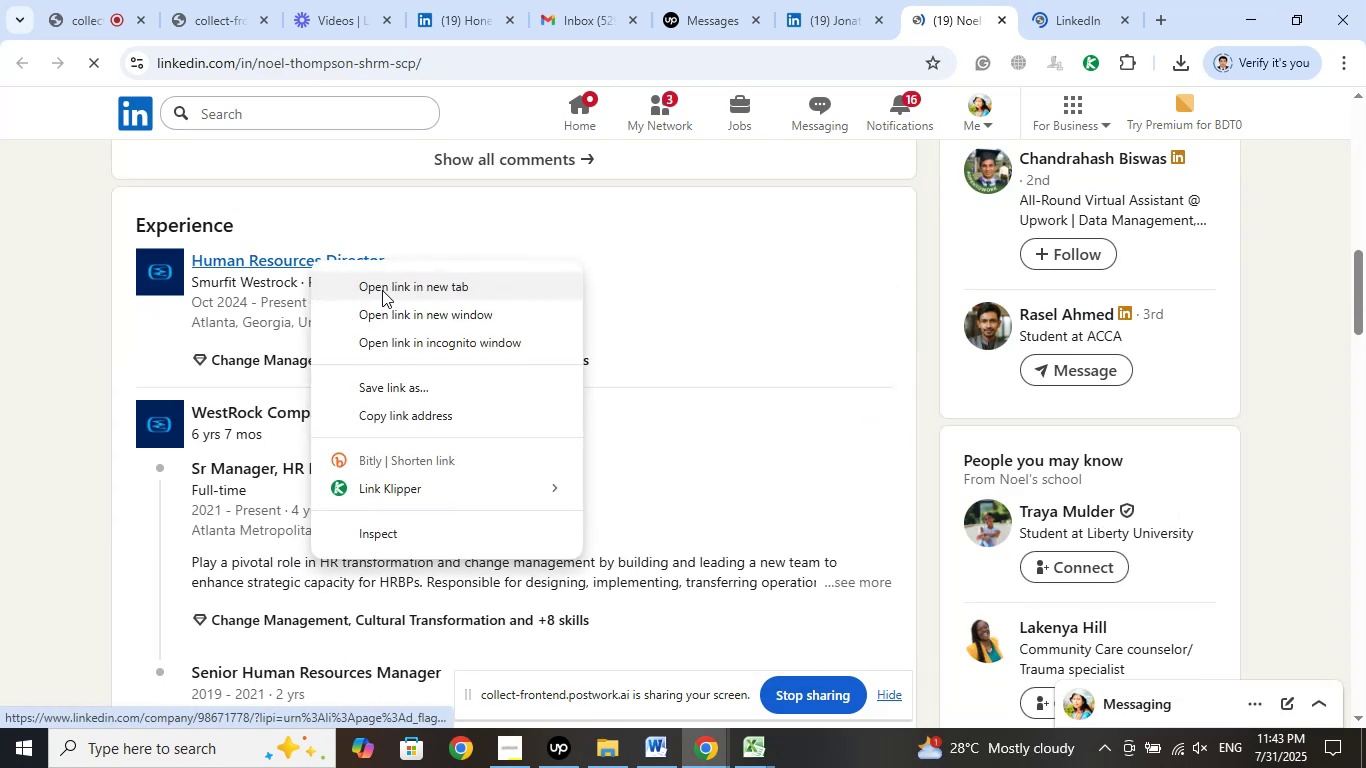 
left_click([382, 290])
 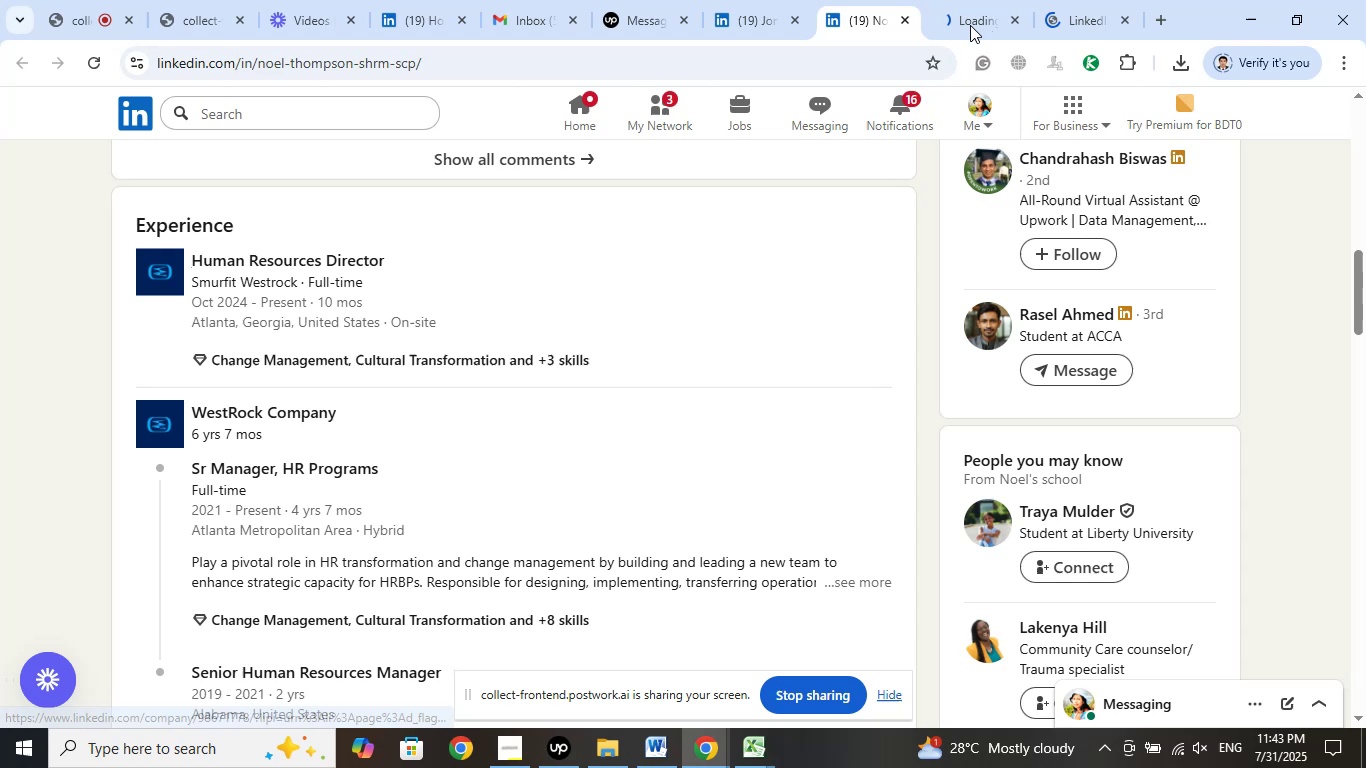 
left_click([969, 25])
 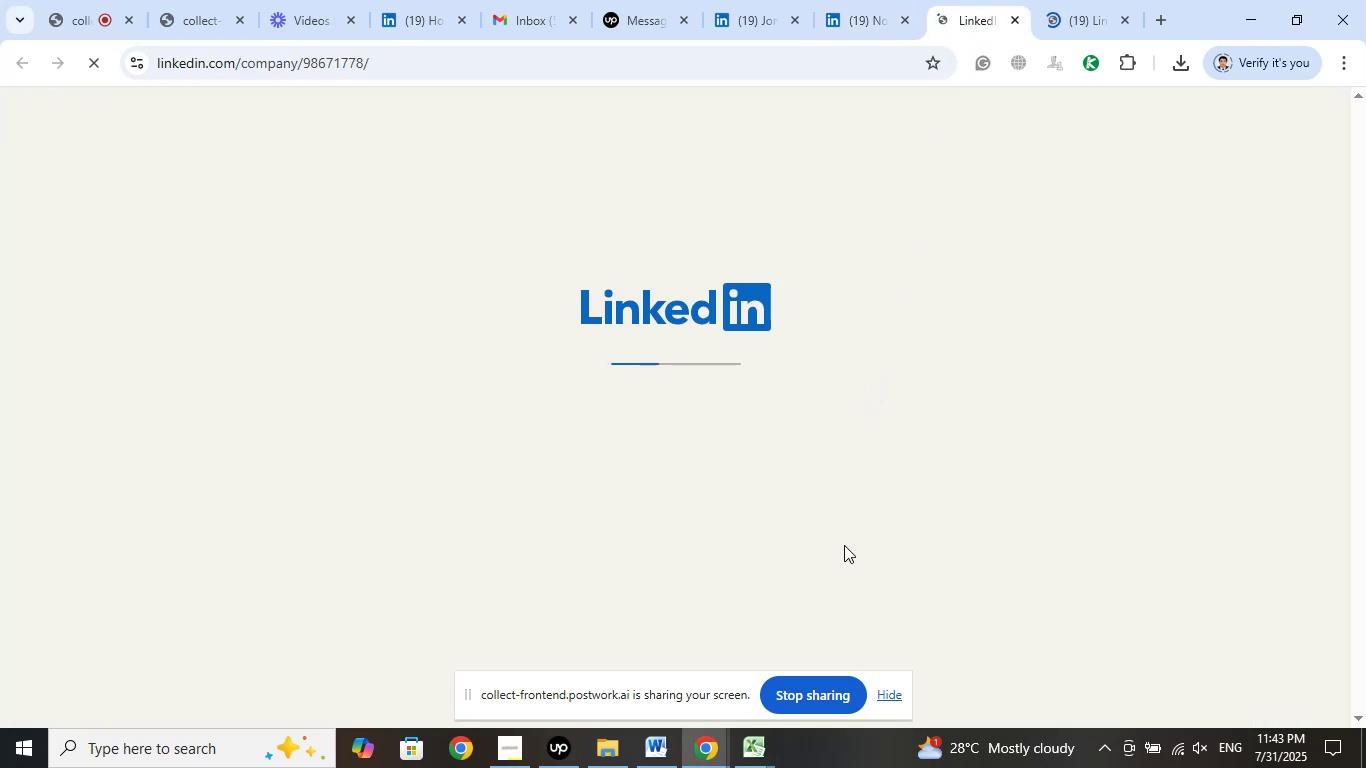 
wait(9.19)
 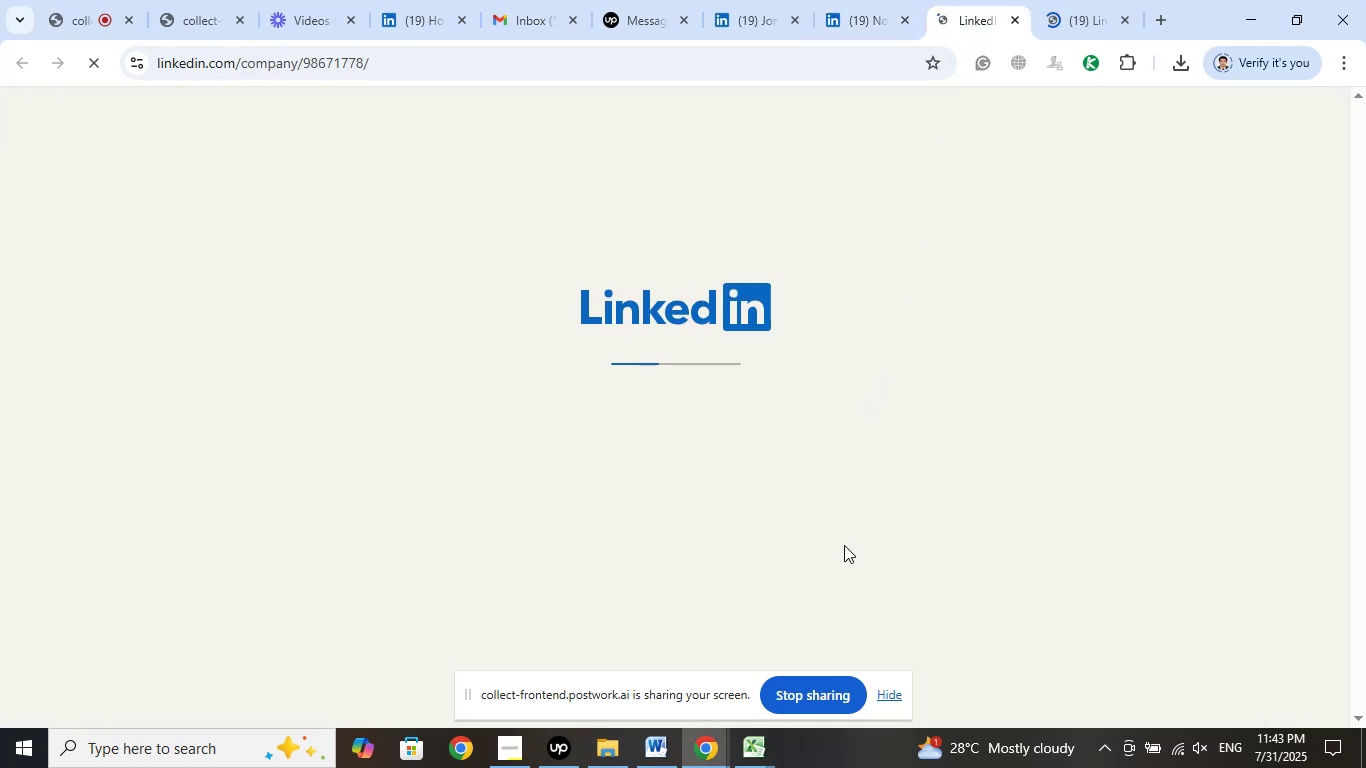 
left_click([904, 22])
 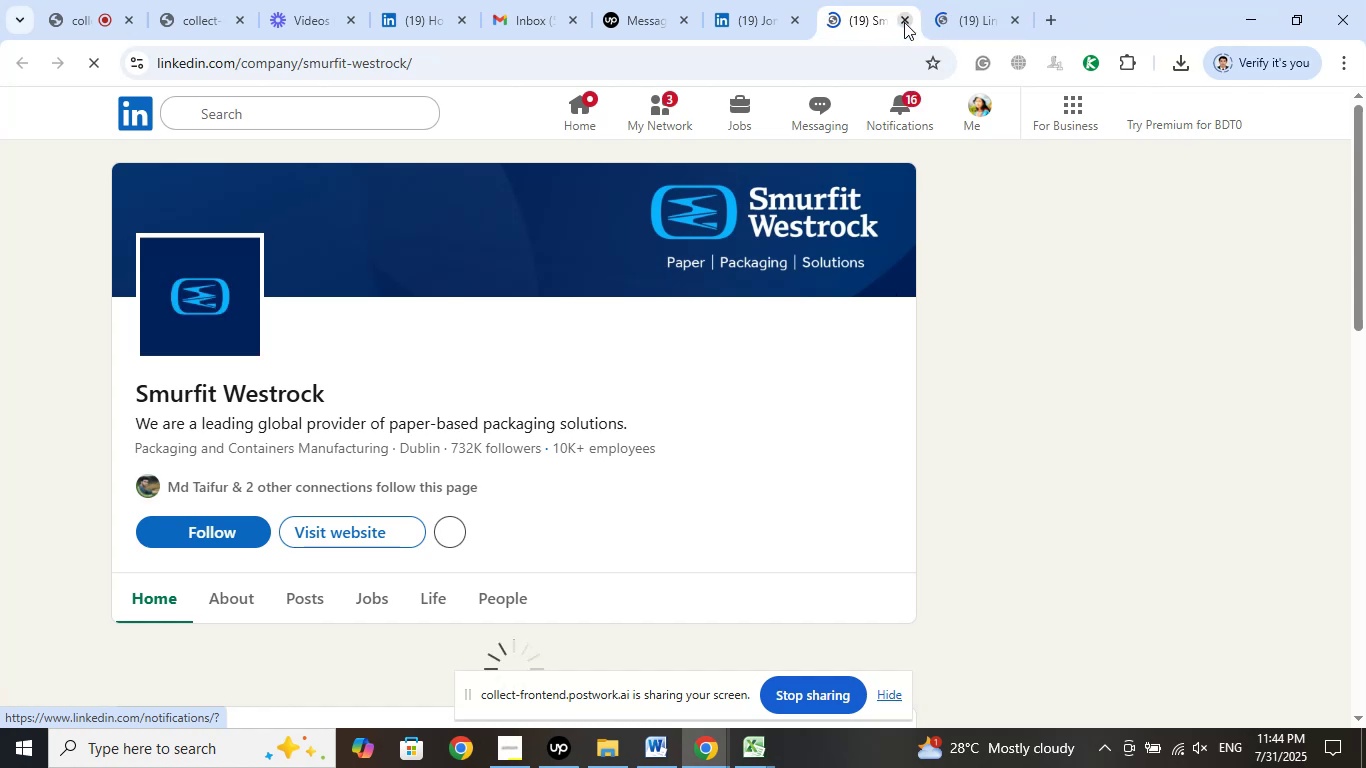 
left_click([904, 22])
 